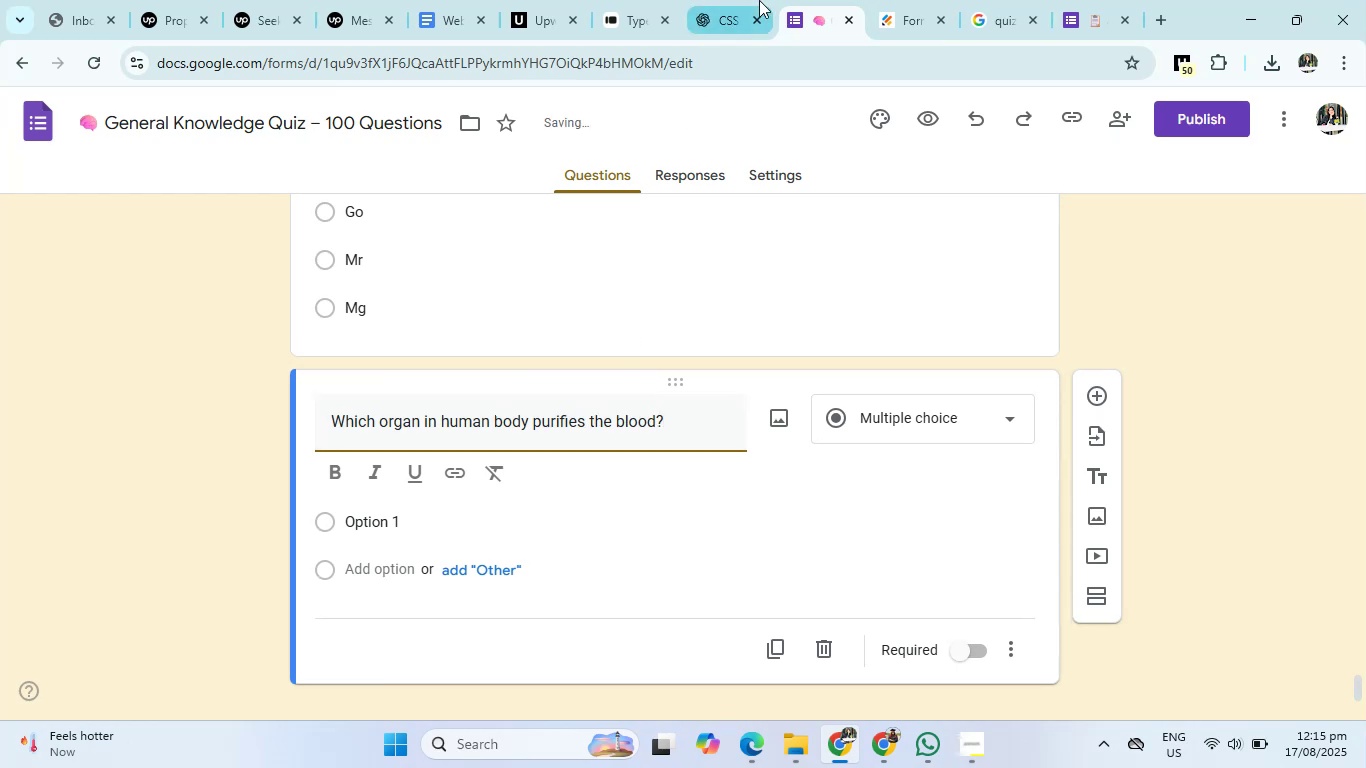 
left_click([750, 0])
 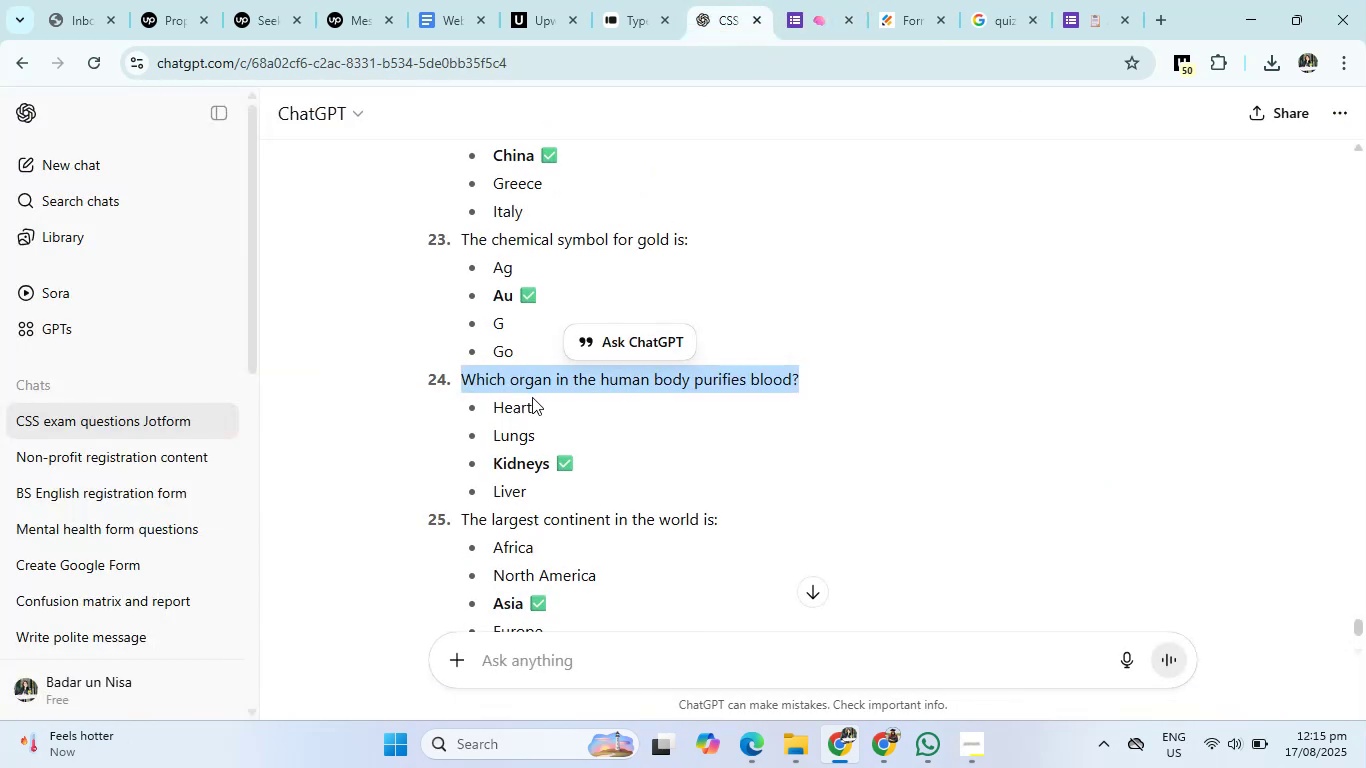 
scroll: coordinate [532, 397], scroll_direction: down, amount: 1.0
 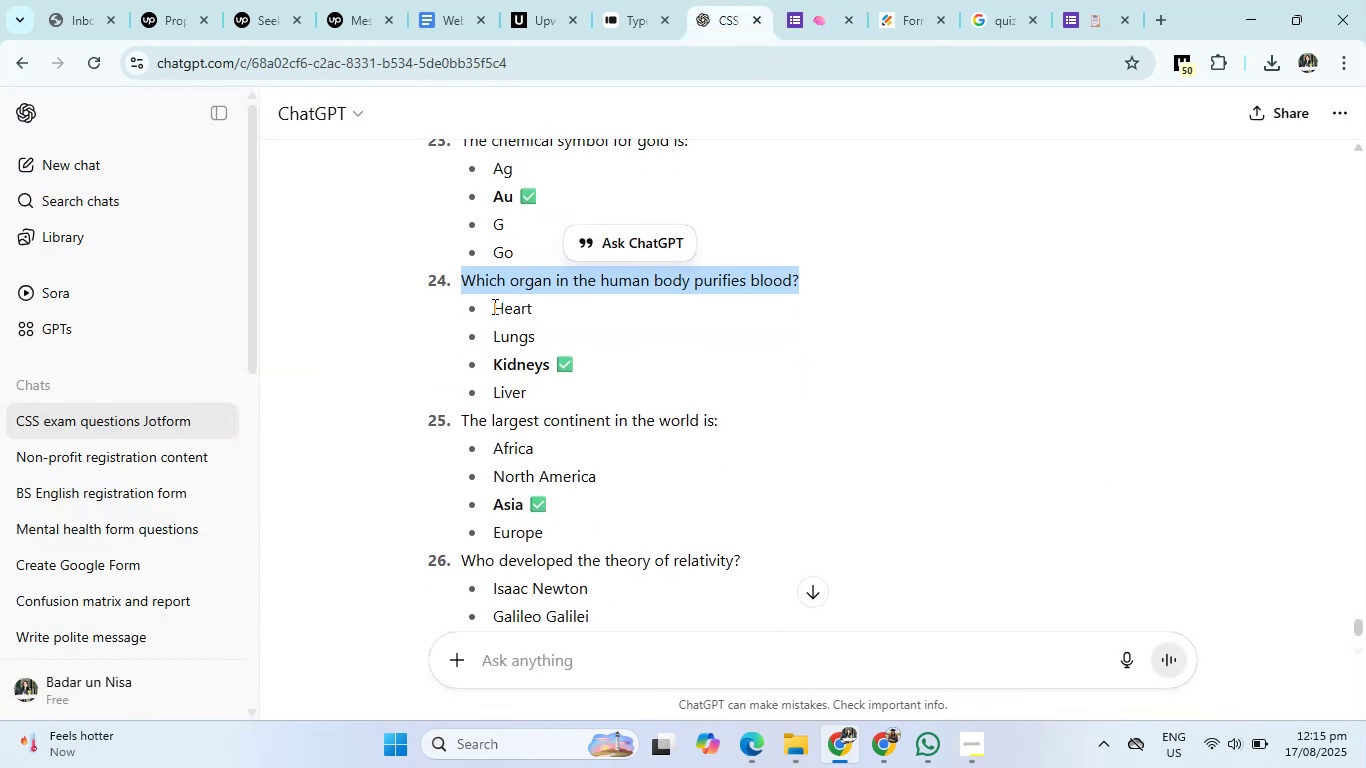 
left_click_drag(start_coordinate=[493, 306], to_coordinate=[524, 386])
 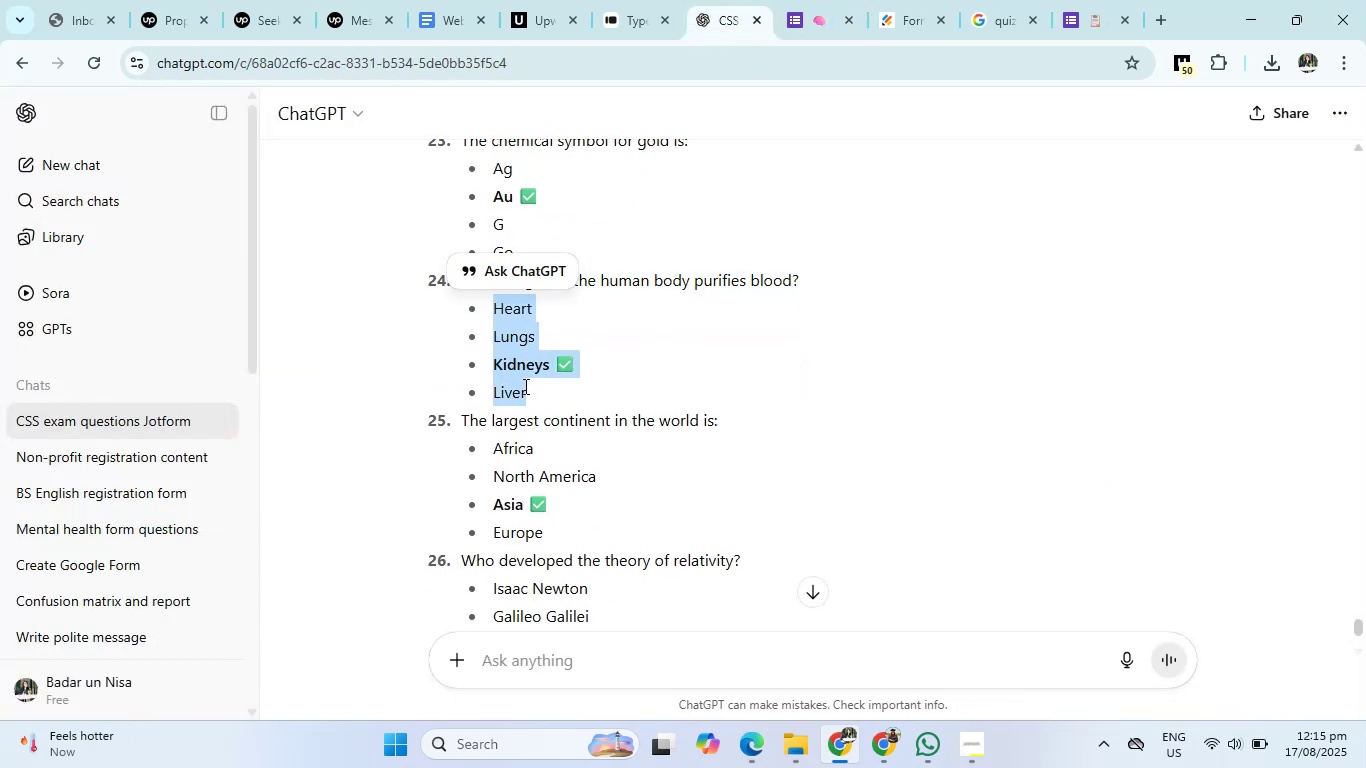 
key(Control+C)
 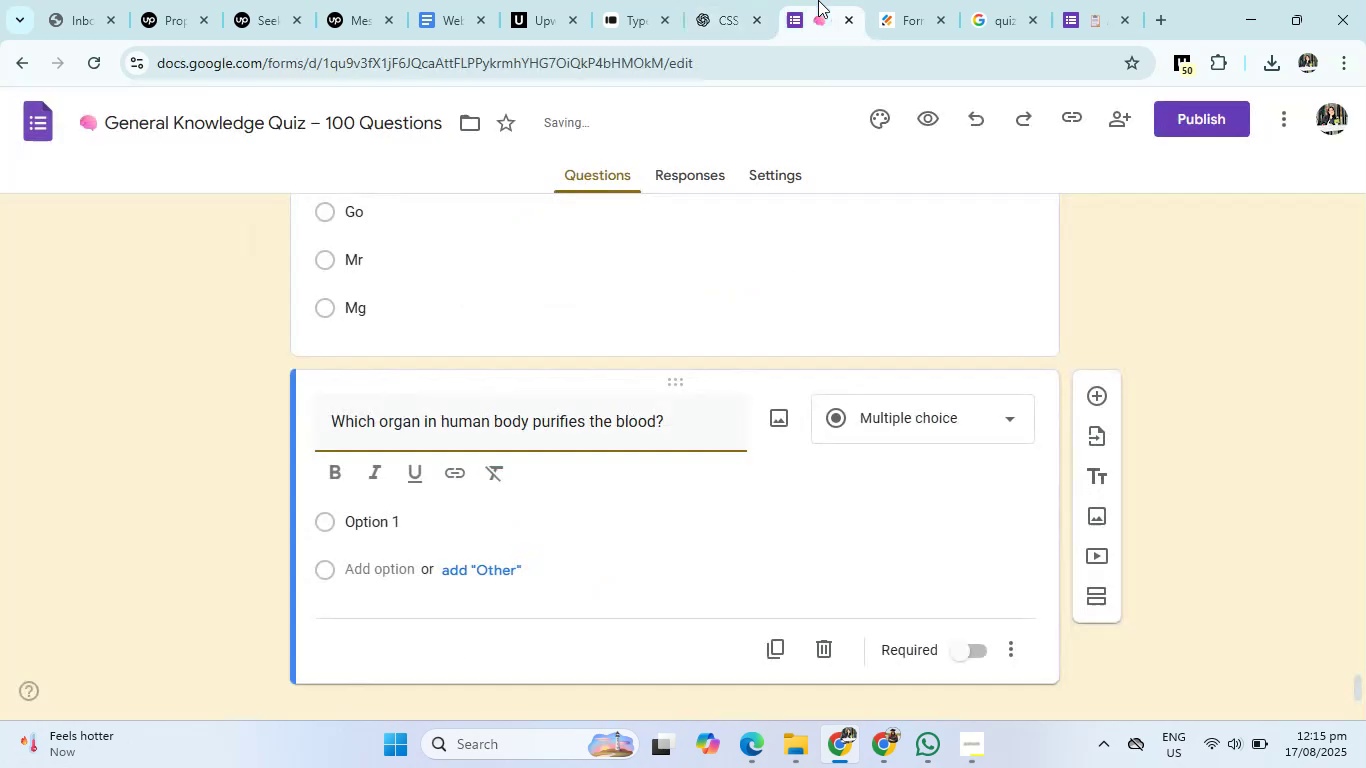 
left_click([818, 0])
 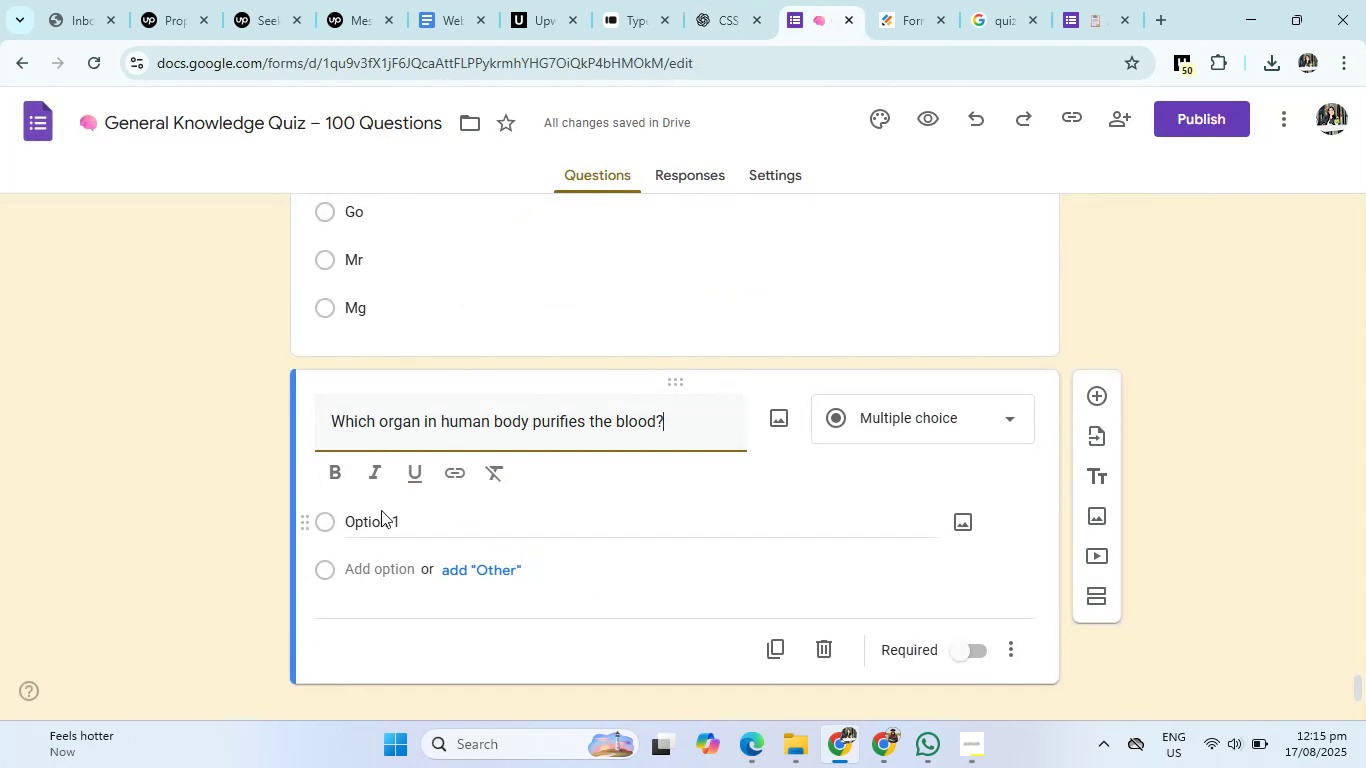 
left_click([381, 510])
 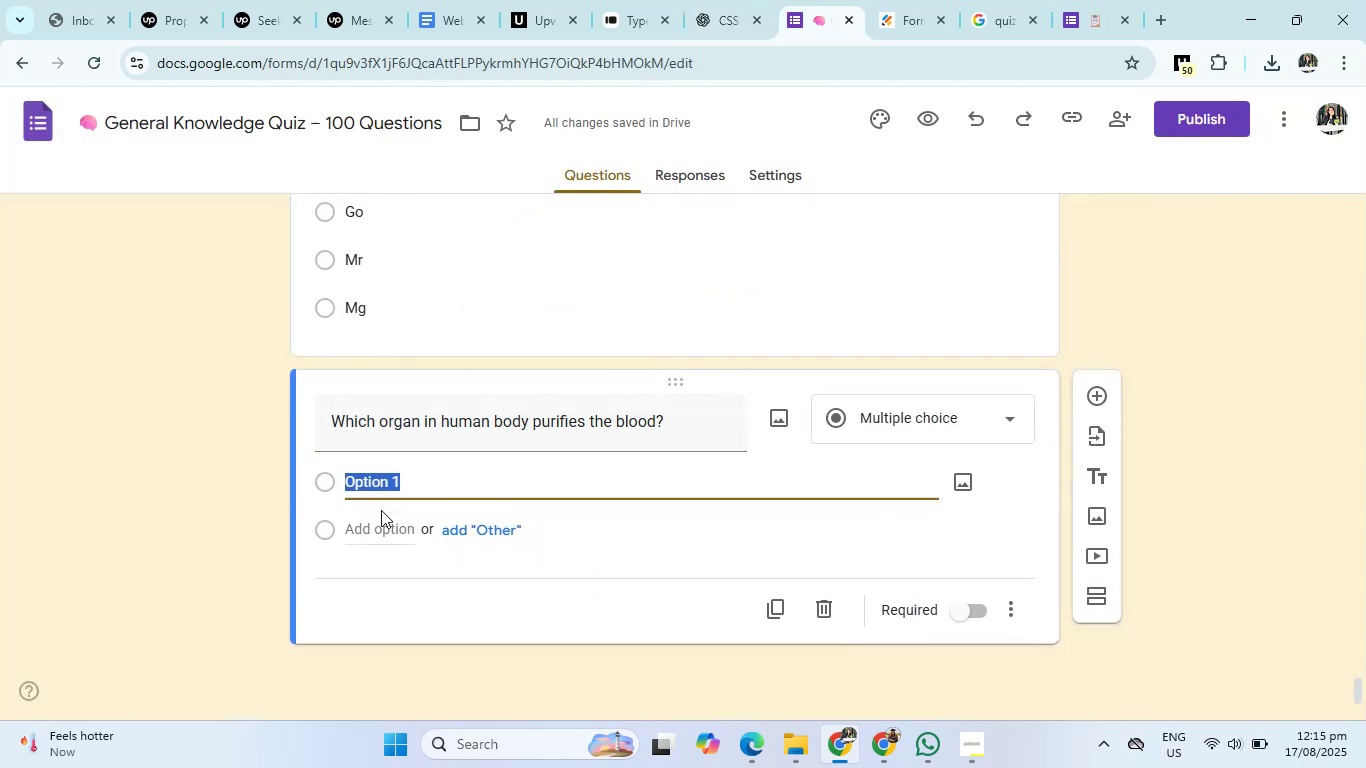 
key(Control+V)
 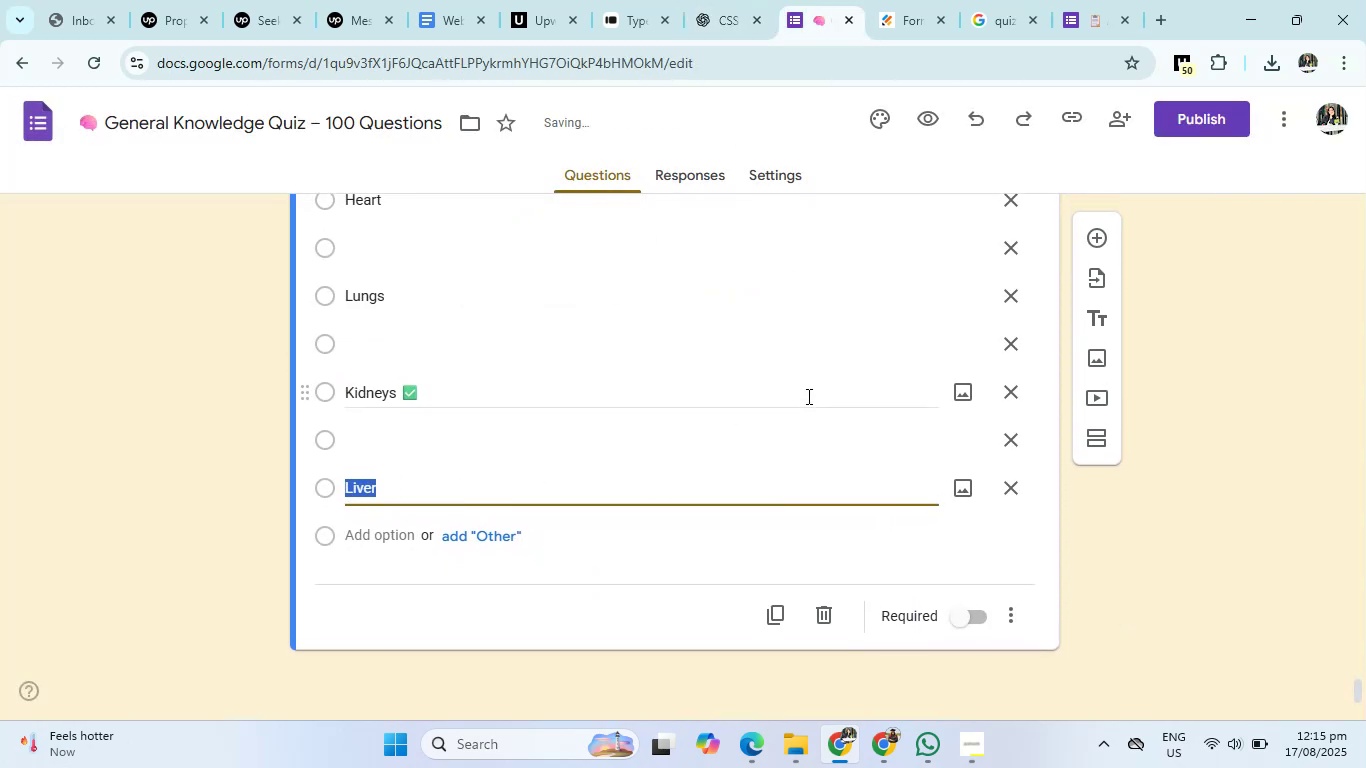 
scroll: coordinate [807, 396], scroll_direction: up, amount: 1.0
 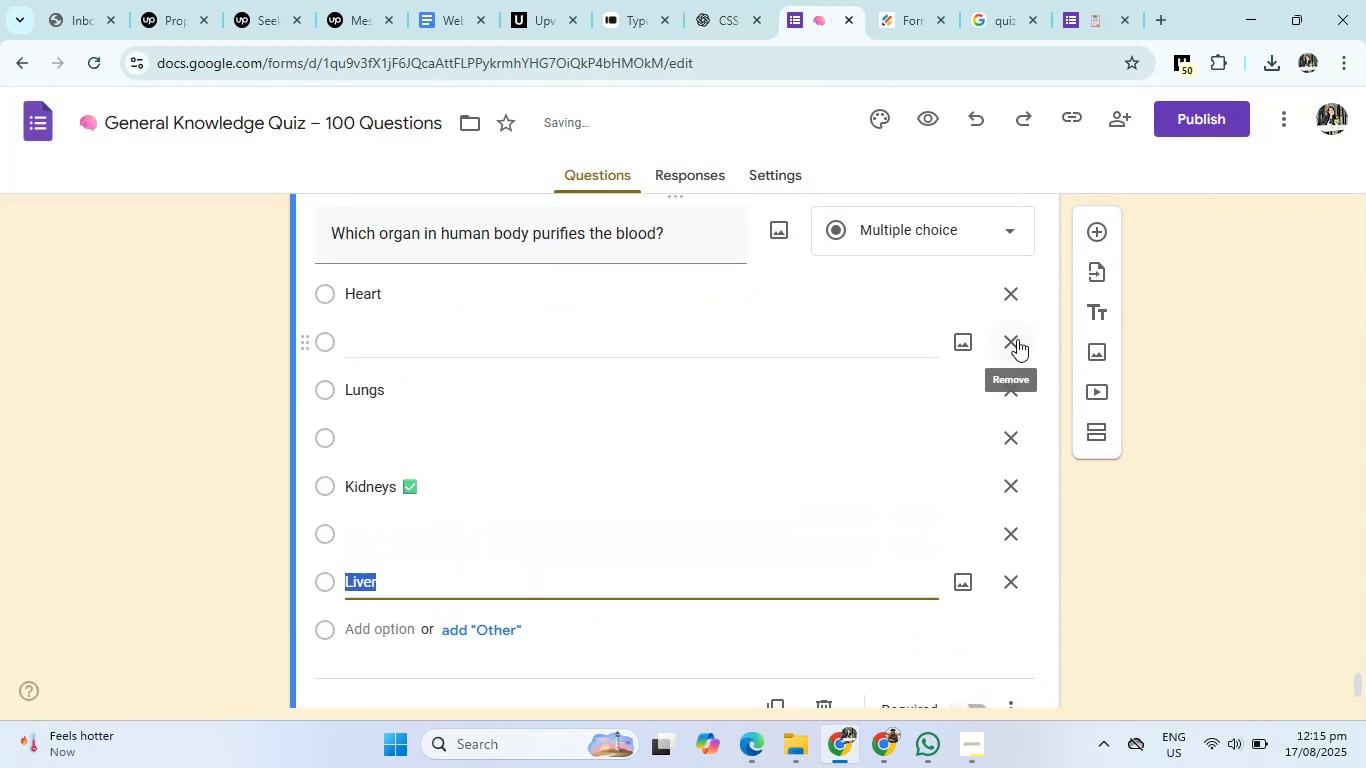 
left_click([1017, 339])
 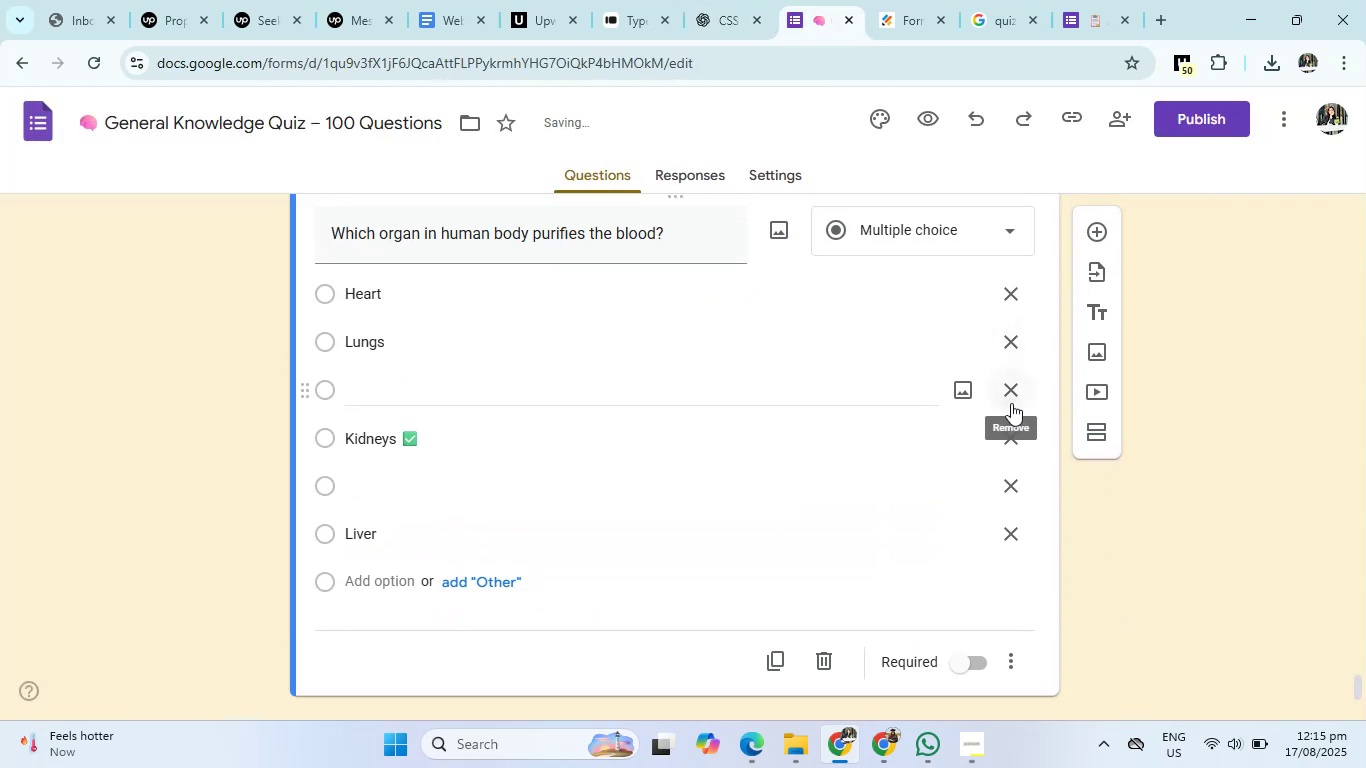 
left_click([1011, 403])
 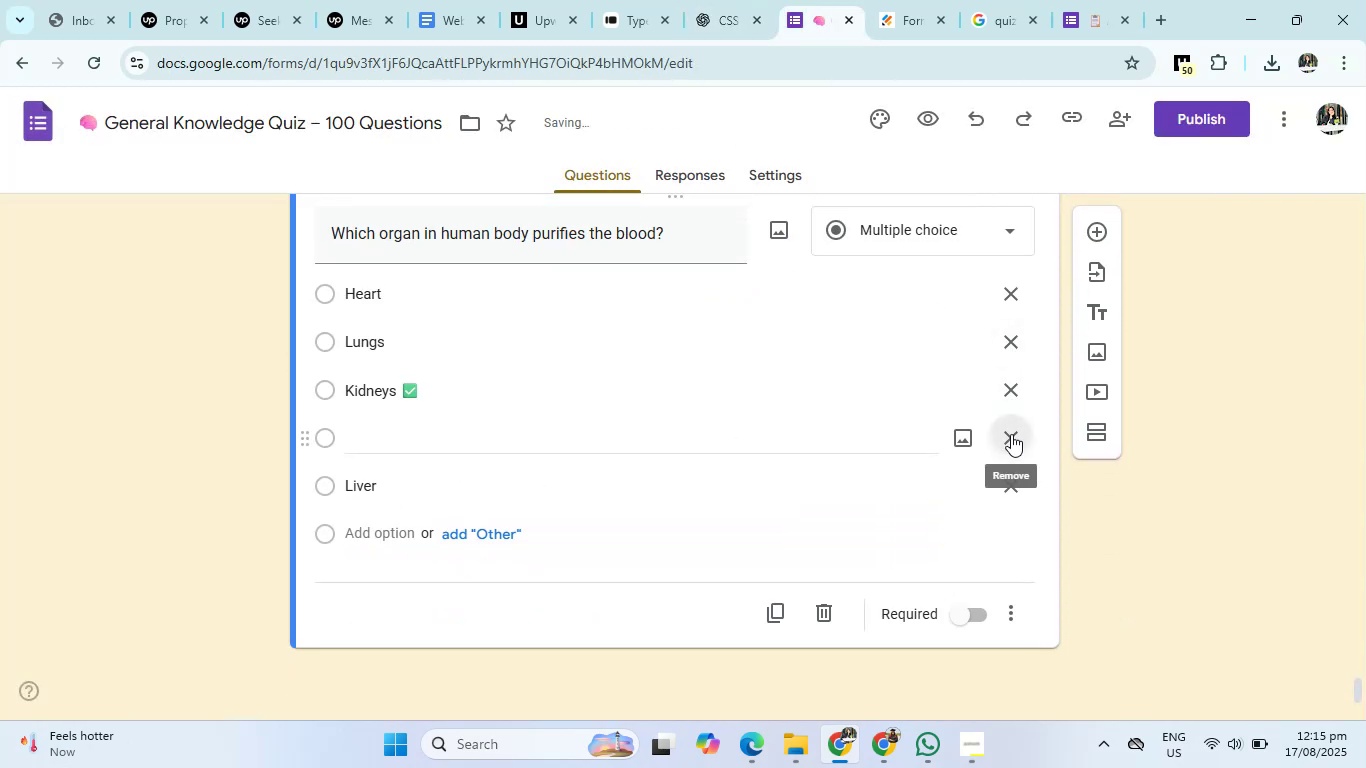 
left_click([1011, 434])
 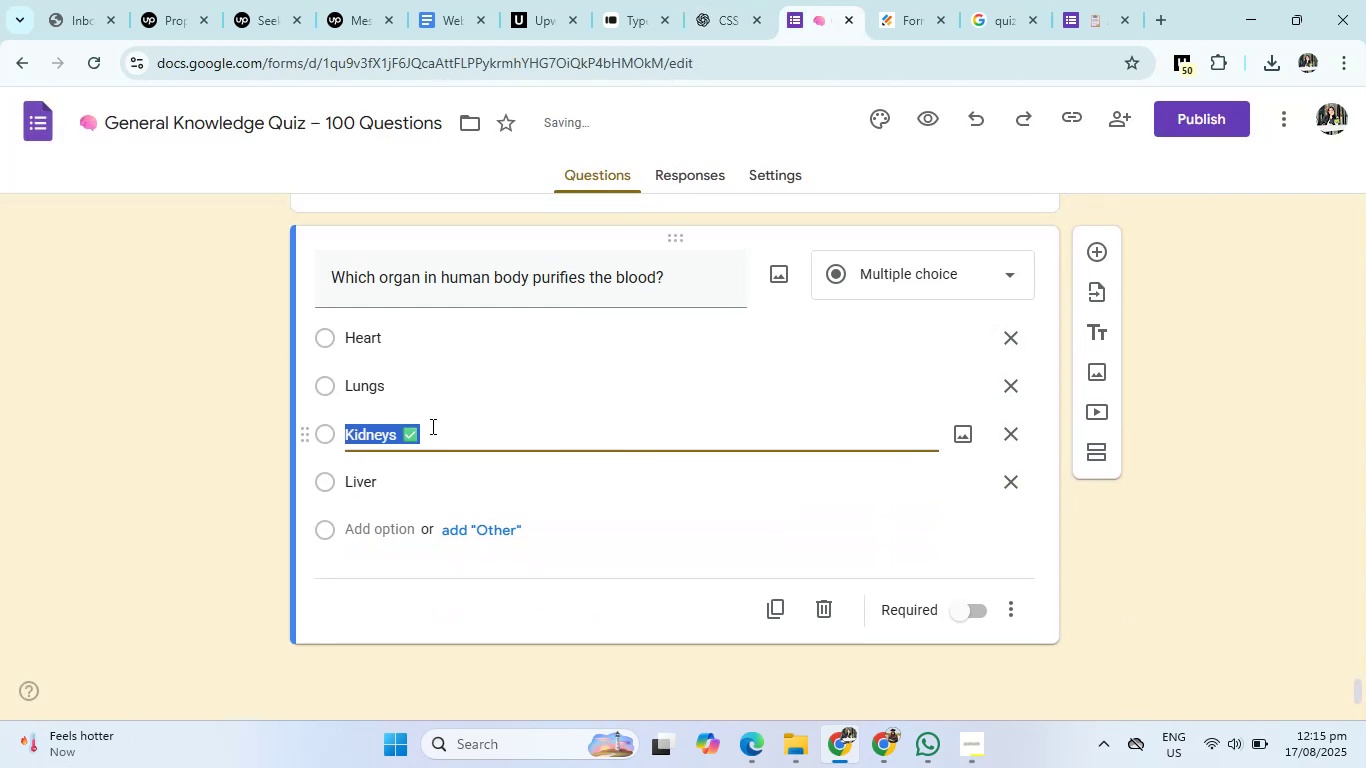 
left_click([431, 426])
 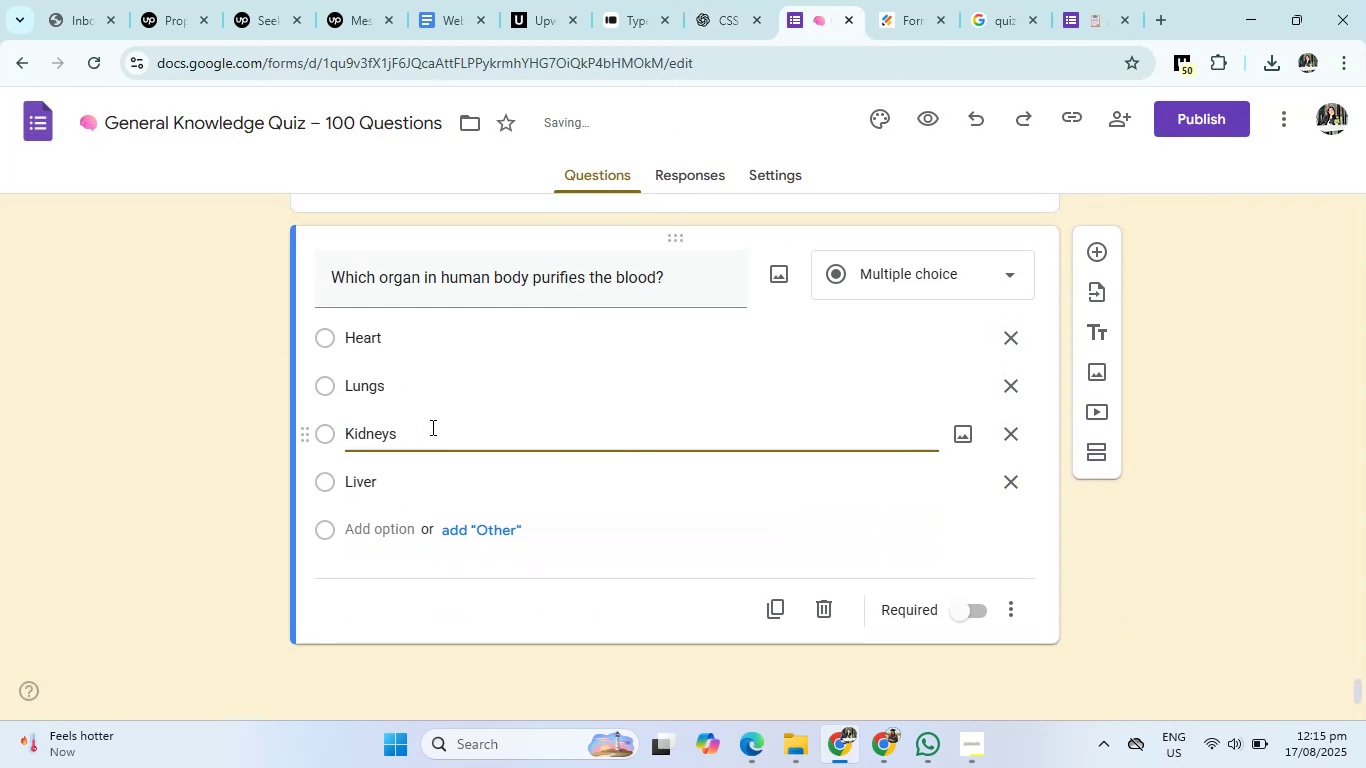 
key(Backspace)
 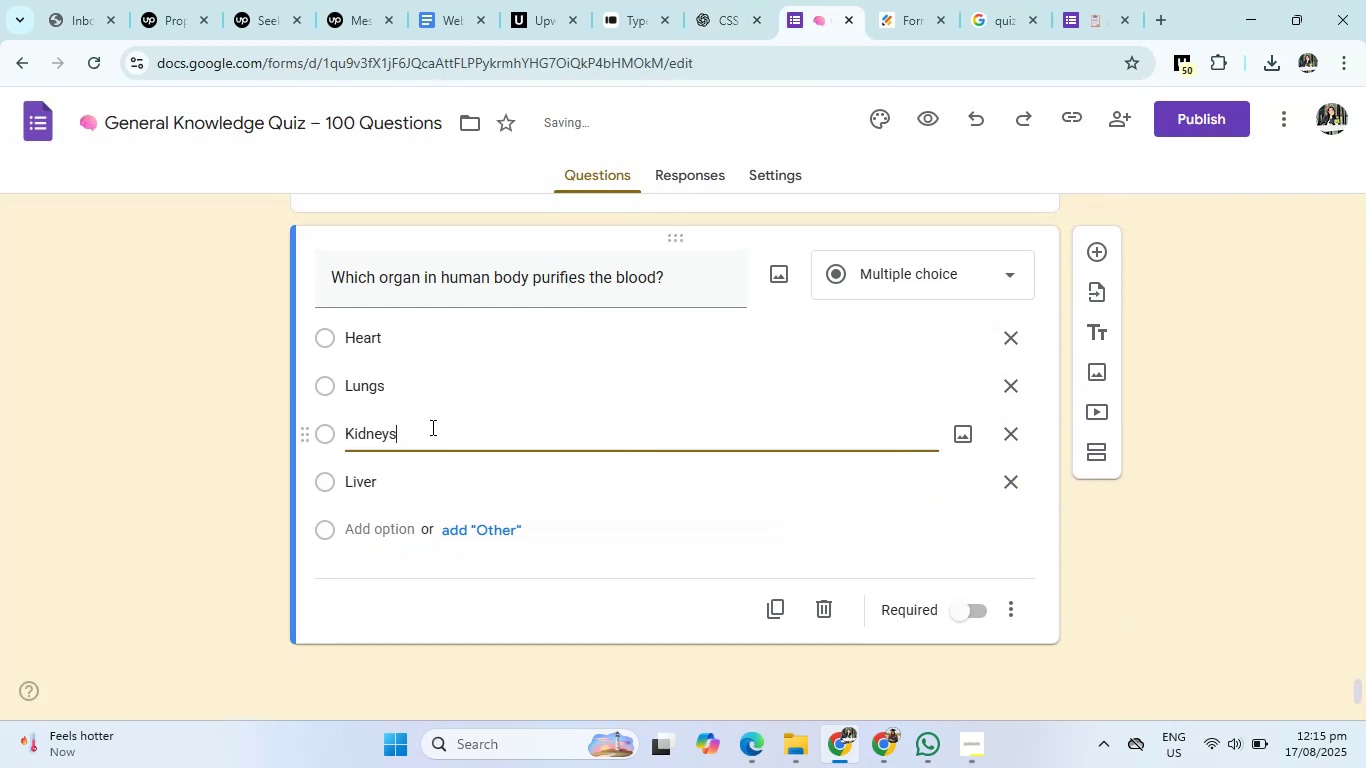 
key(Backspace)
 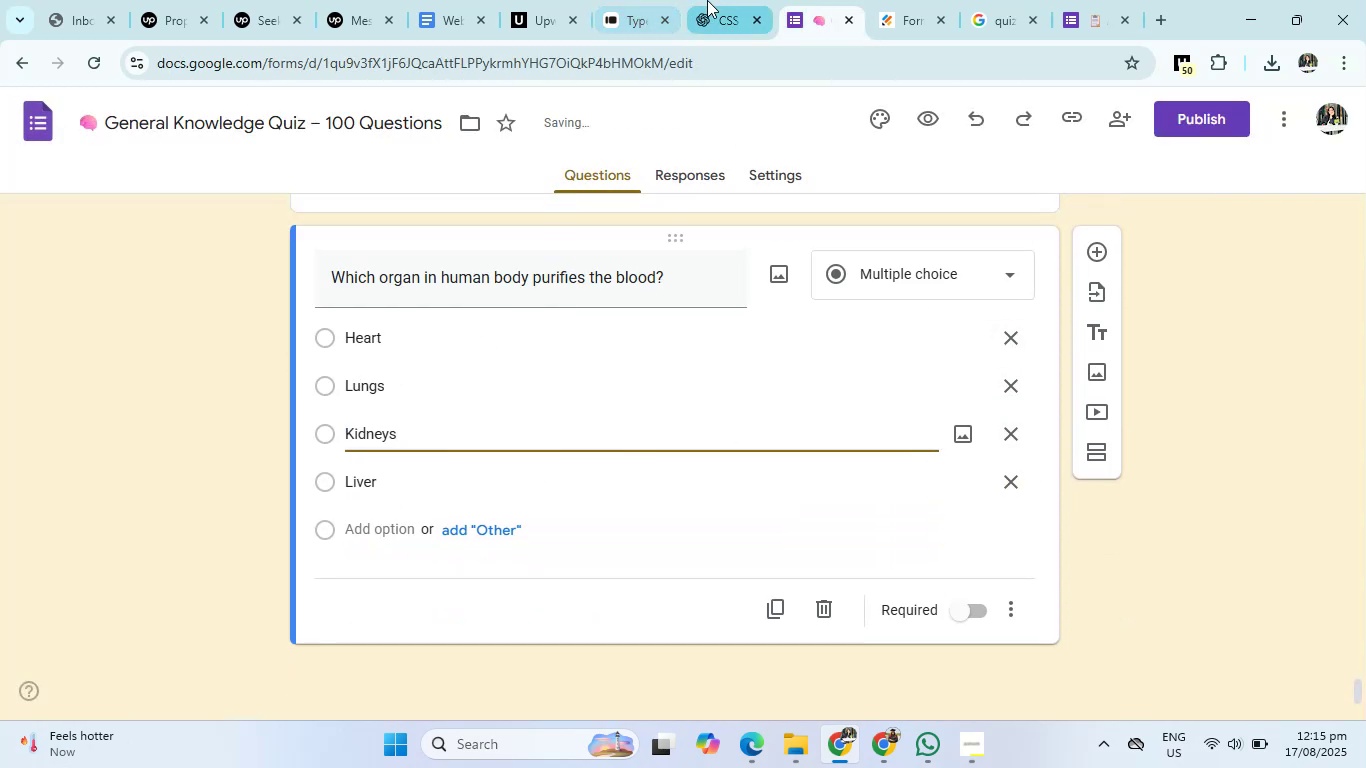 
left_click([707, 0])
 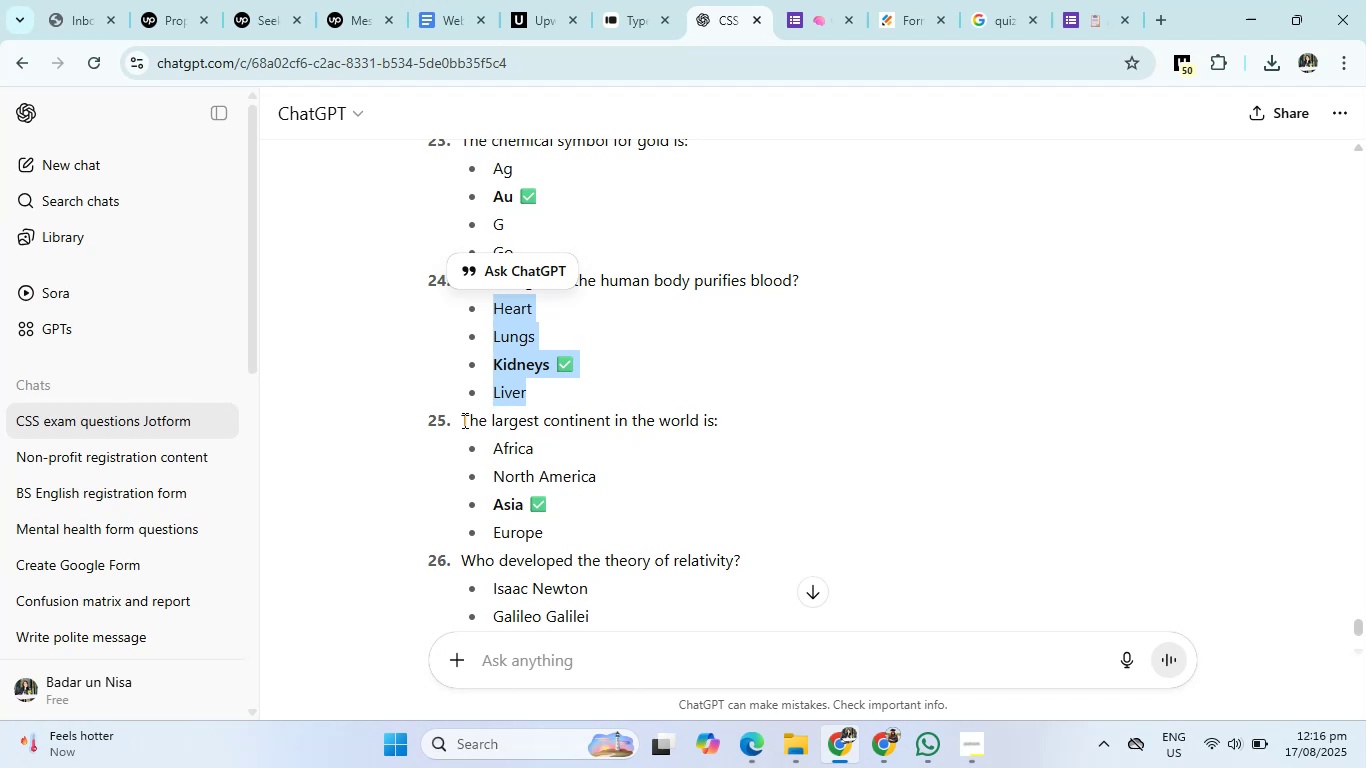 
left_click_drag(start_coordinate=[463, 420], to_coordinate=[726, 417])
 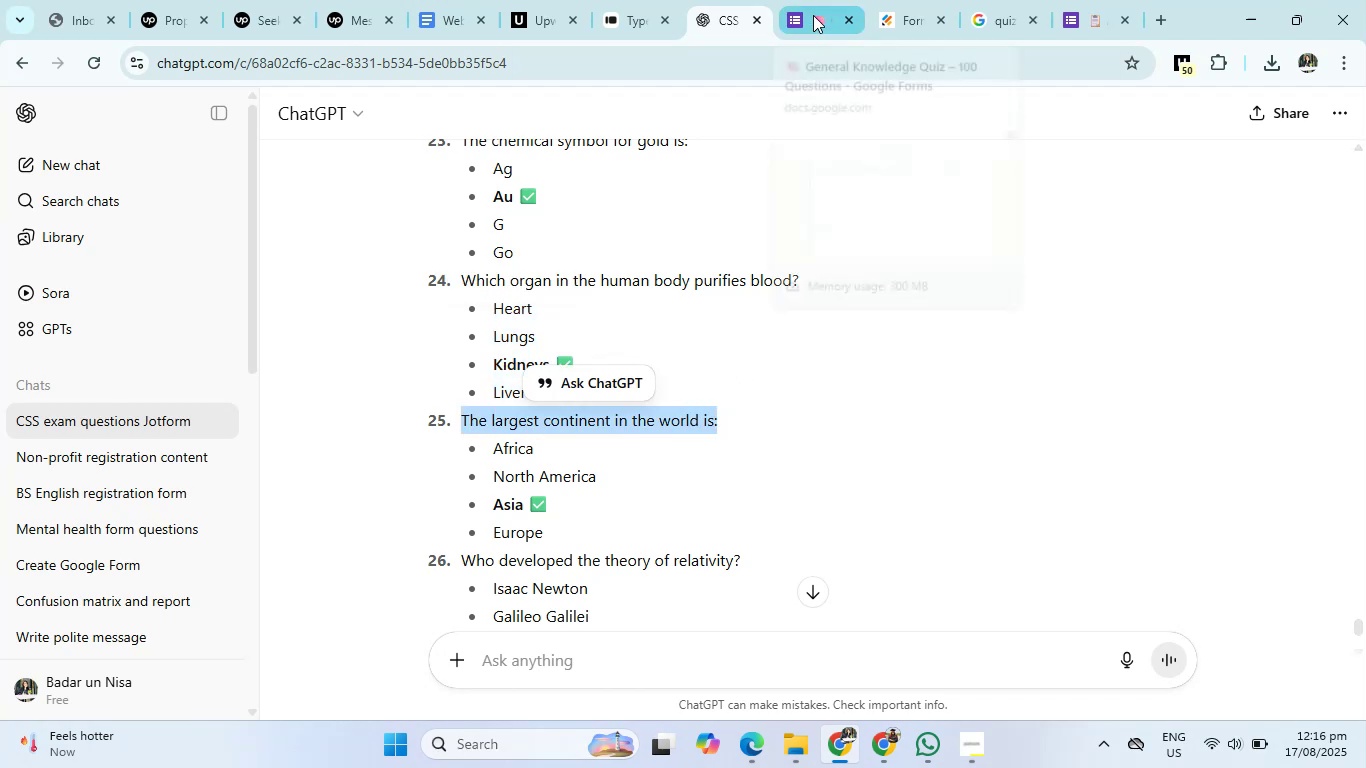 
left_click([813, 15])
 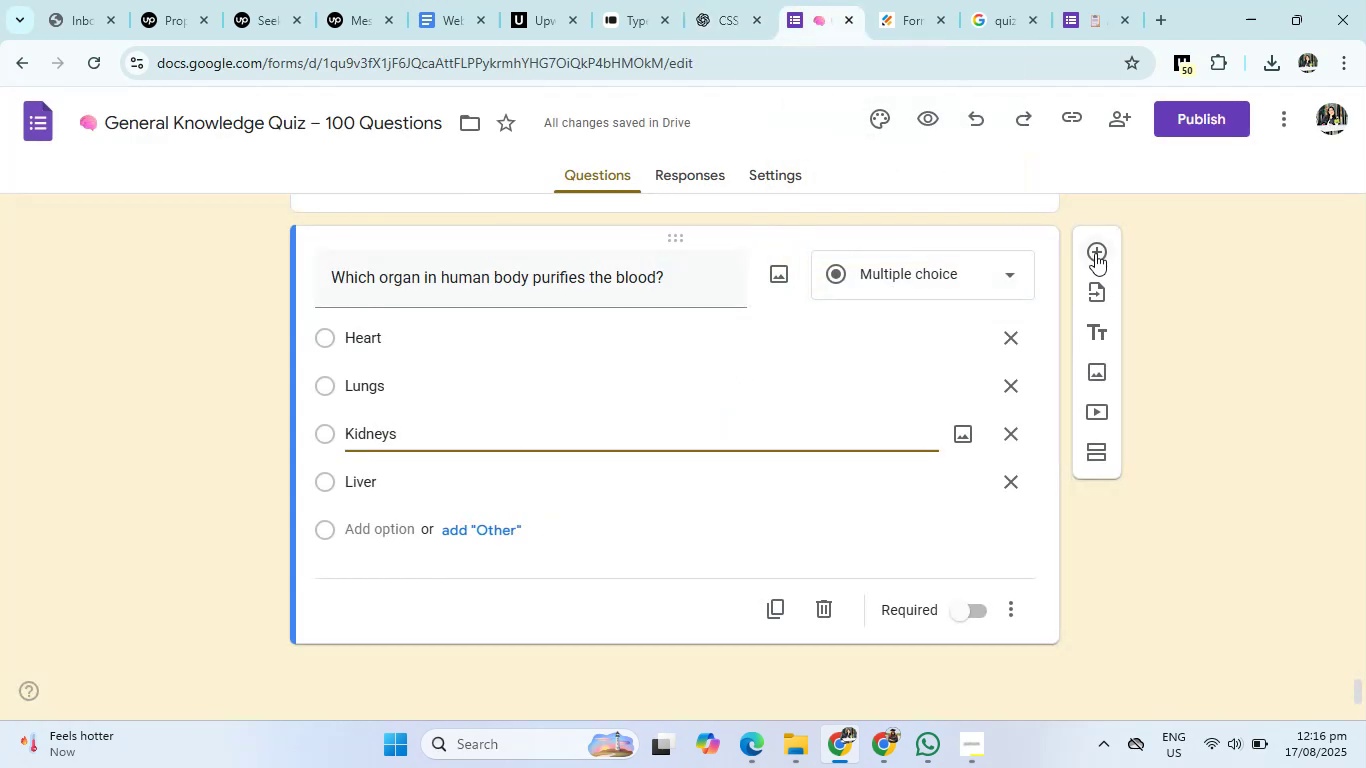 
left_click([1095, 253])
 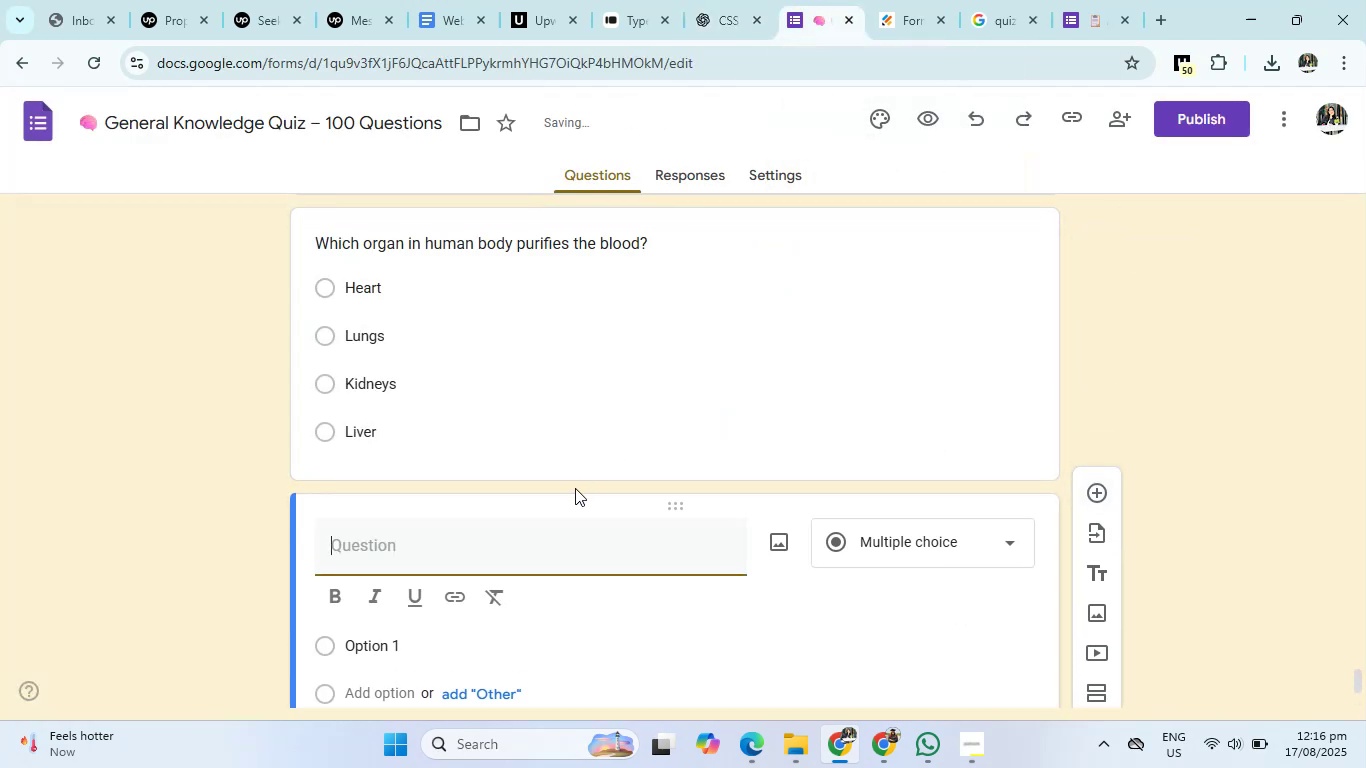 
type(The largest continent in the world is)
 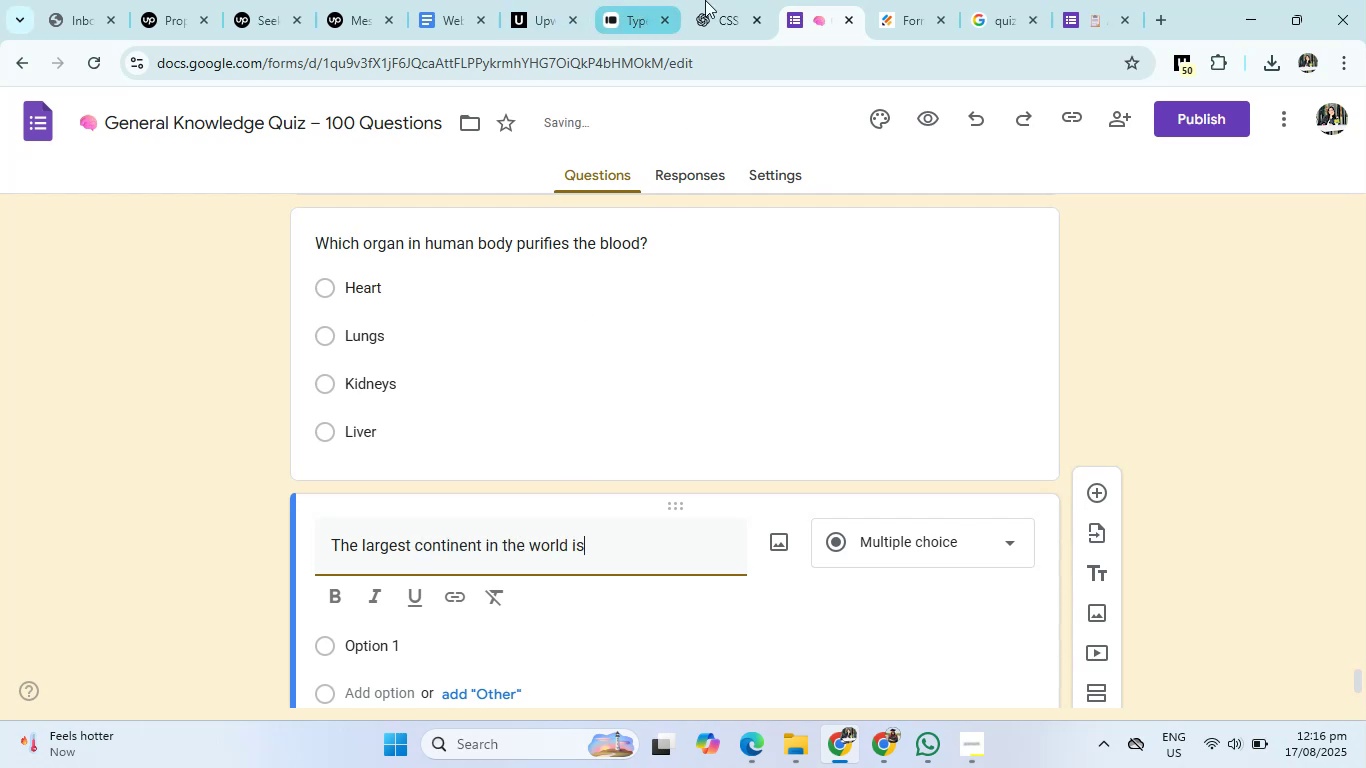 
left_click([718, 0])
 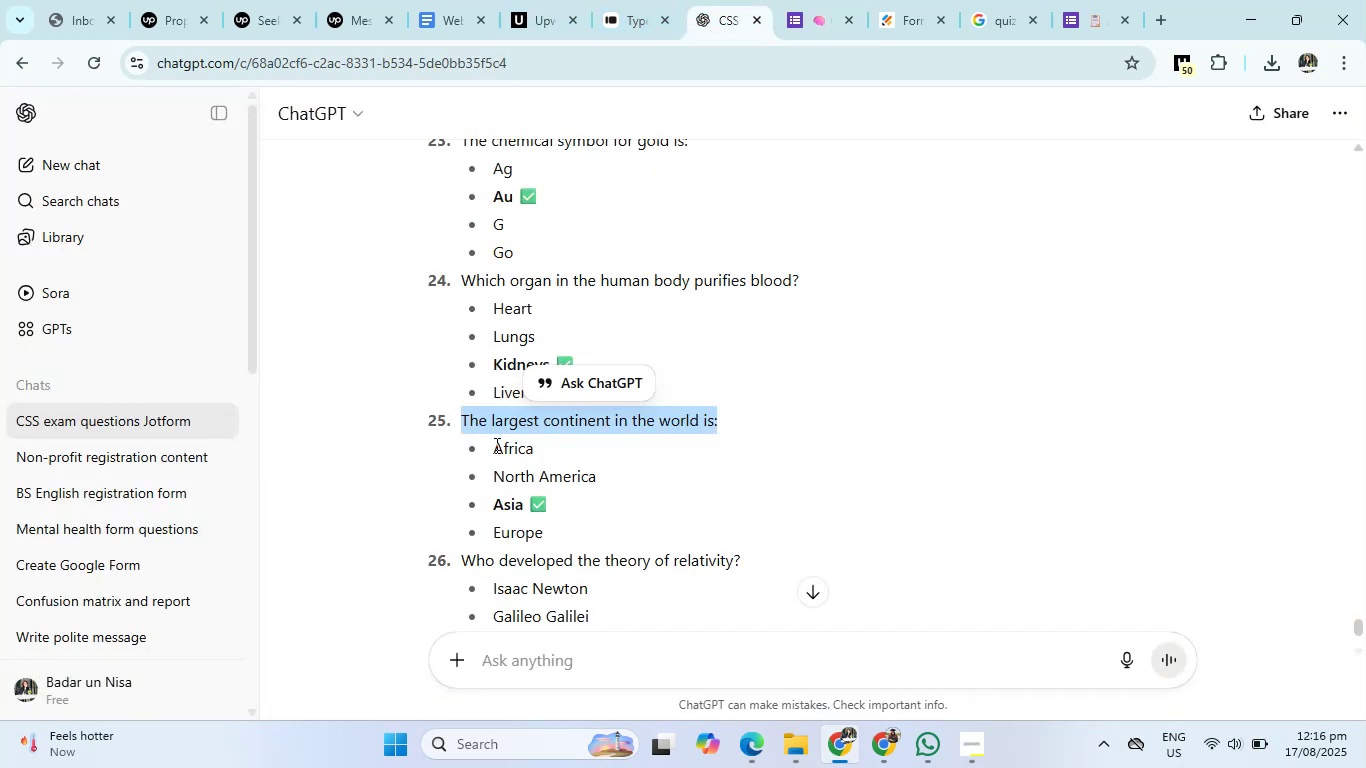 
left_click_drag(start_coordinate=[495, 445], to_coordinate=[544, 532])
 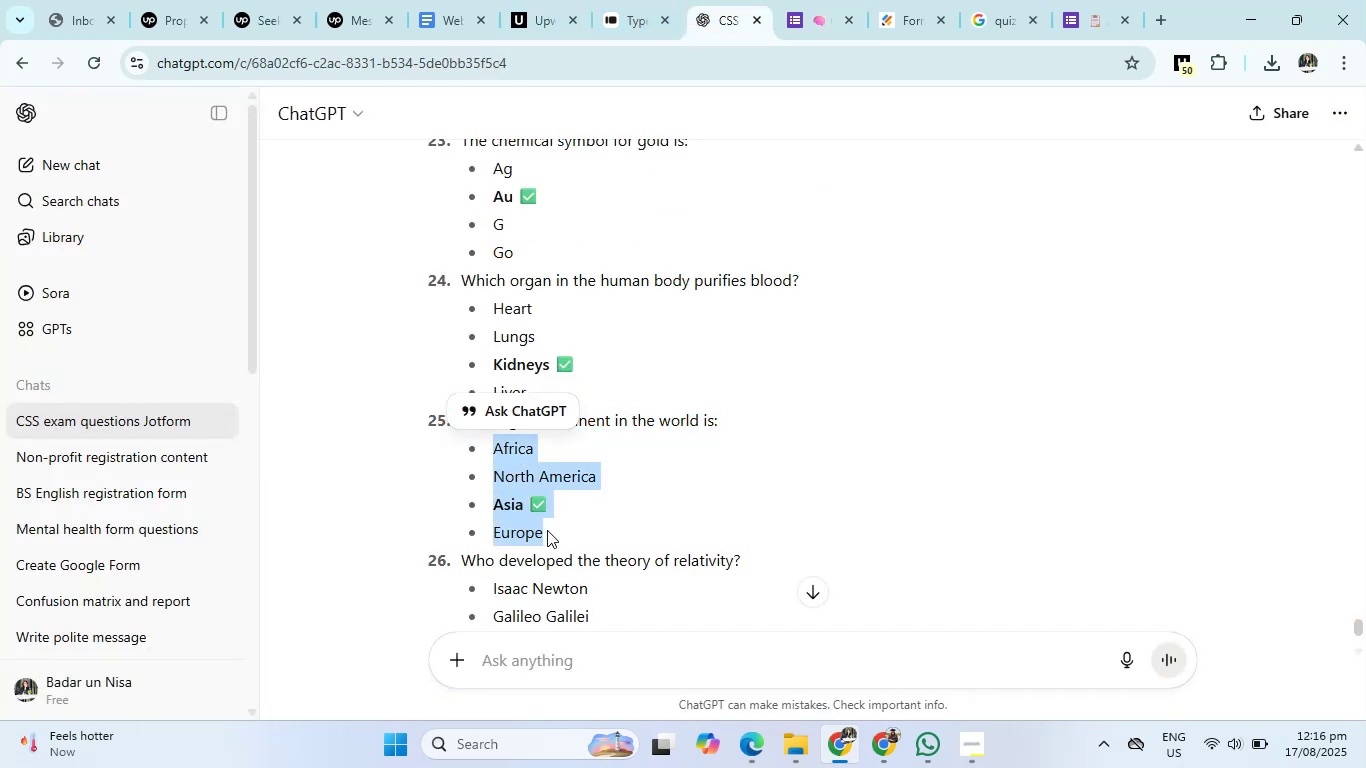 
key(Control+C)
 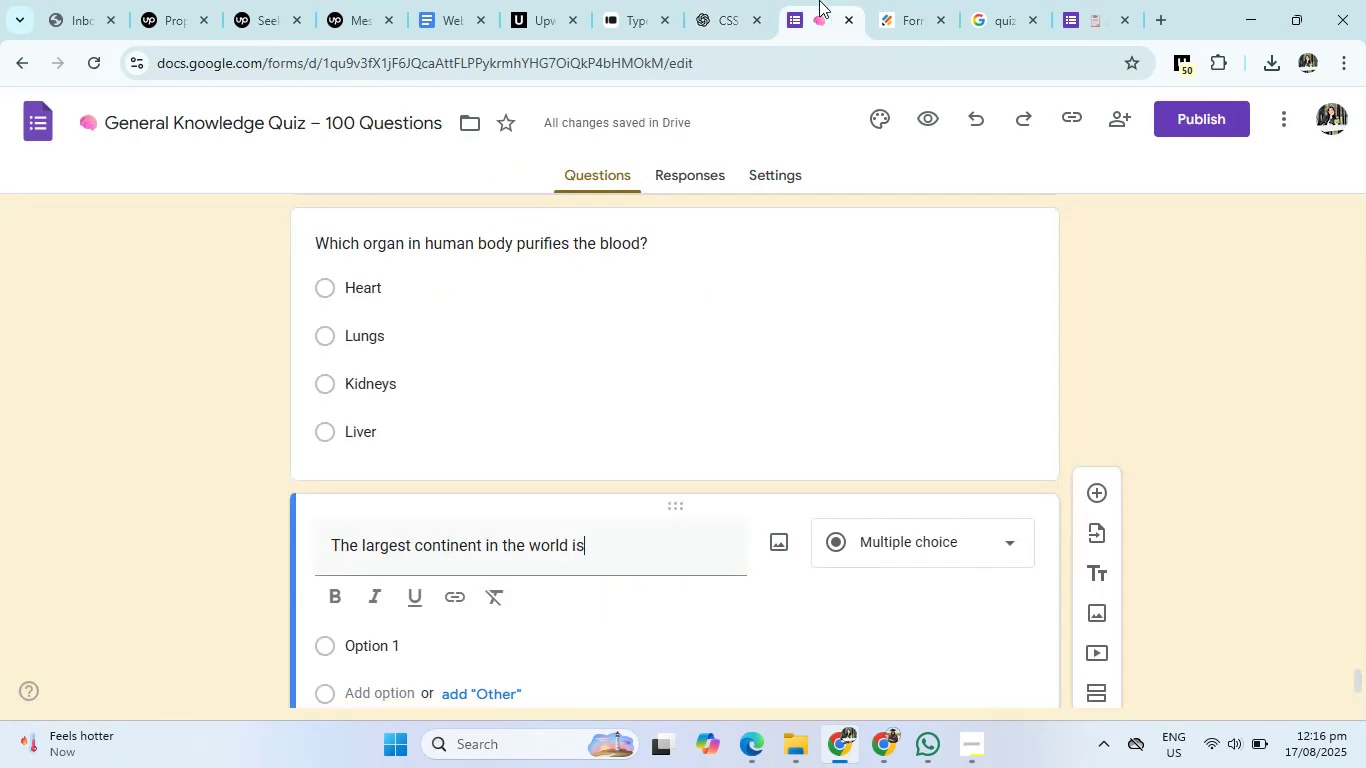 
left_click([819, 0])
 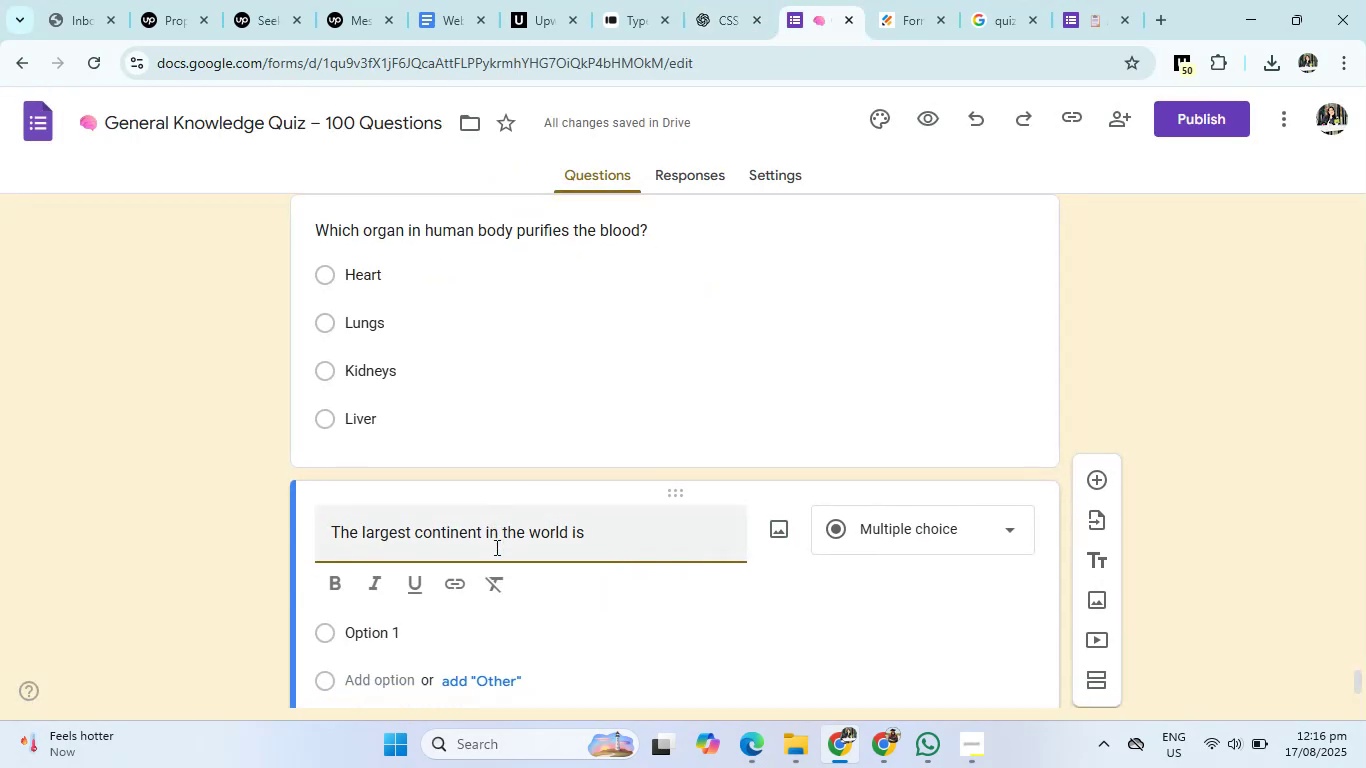 
scroll: coordinate [495, 547], scroll_direction: down, amount: 2.0
 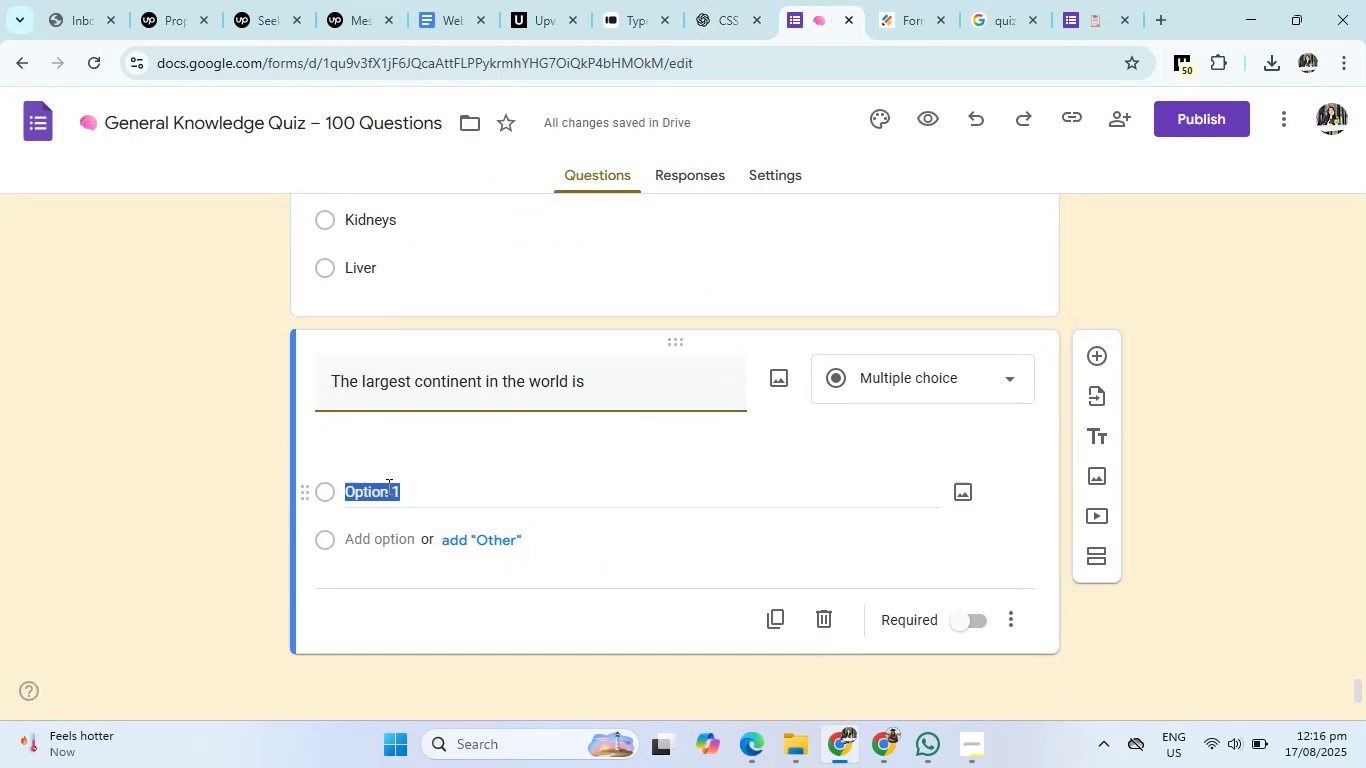 
left_click([387, 486])
 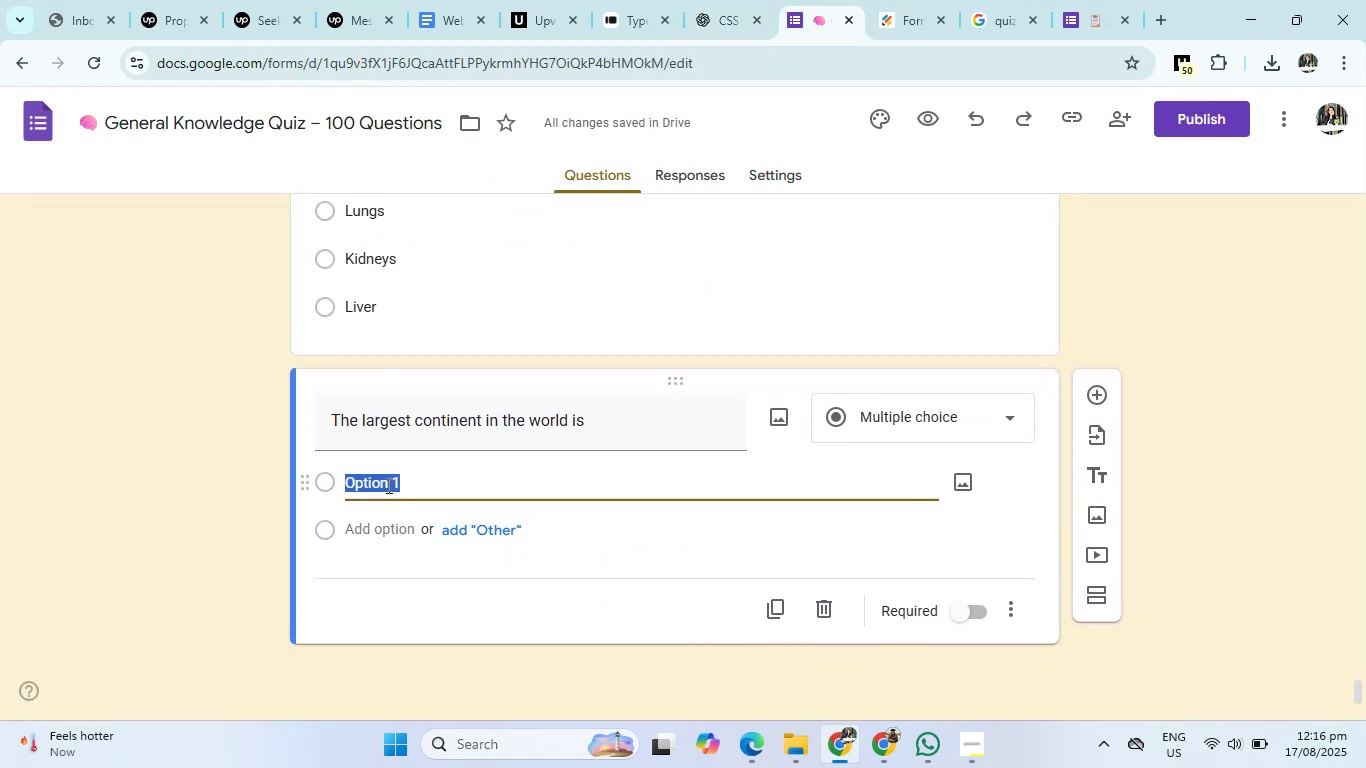 
key(Control+V)
 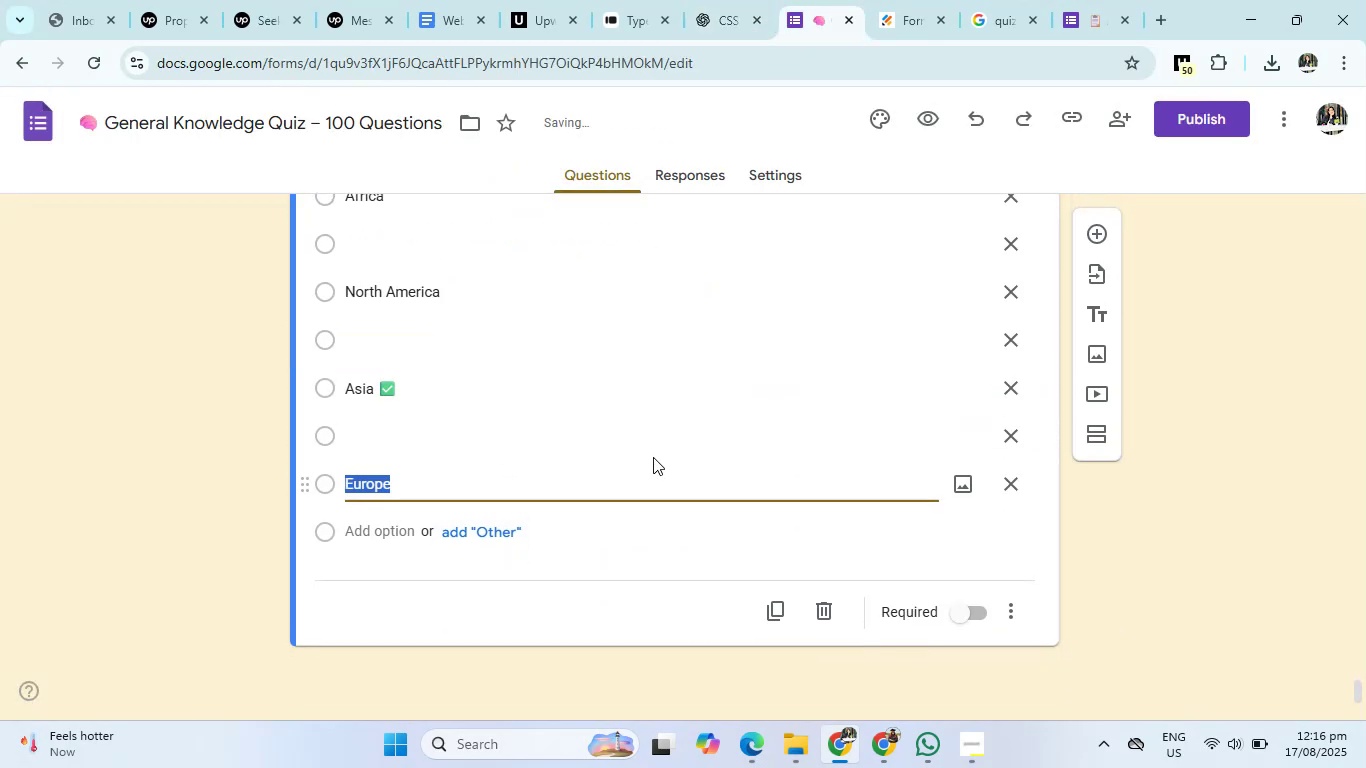 
scroll: coordinate [653, 457], scroll_direction: up, amount: 1.0
 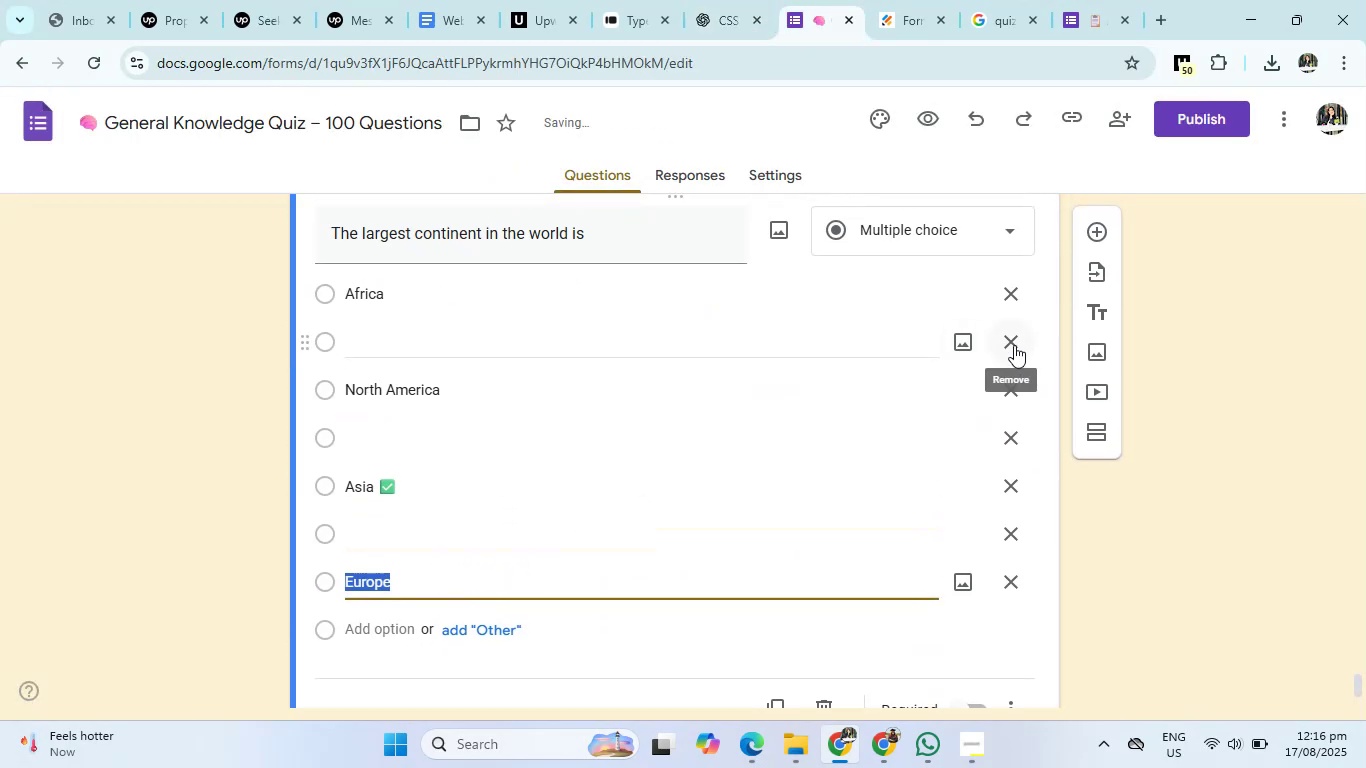 
left_click([1014, 345])
 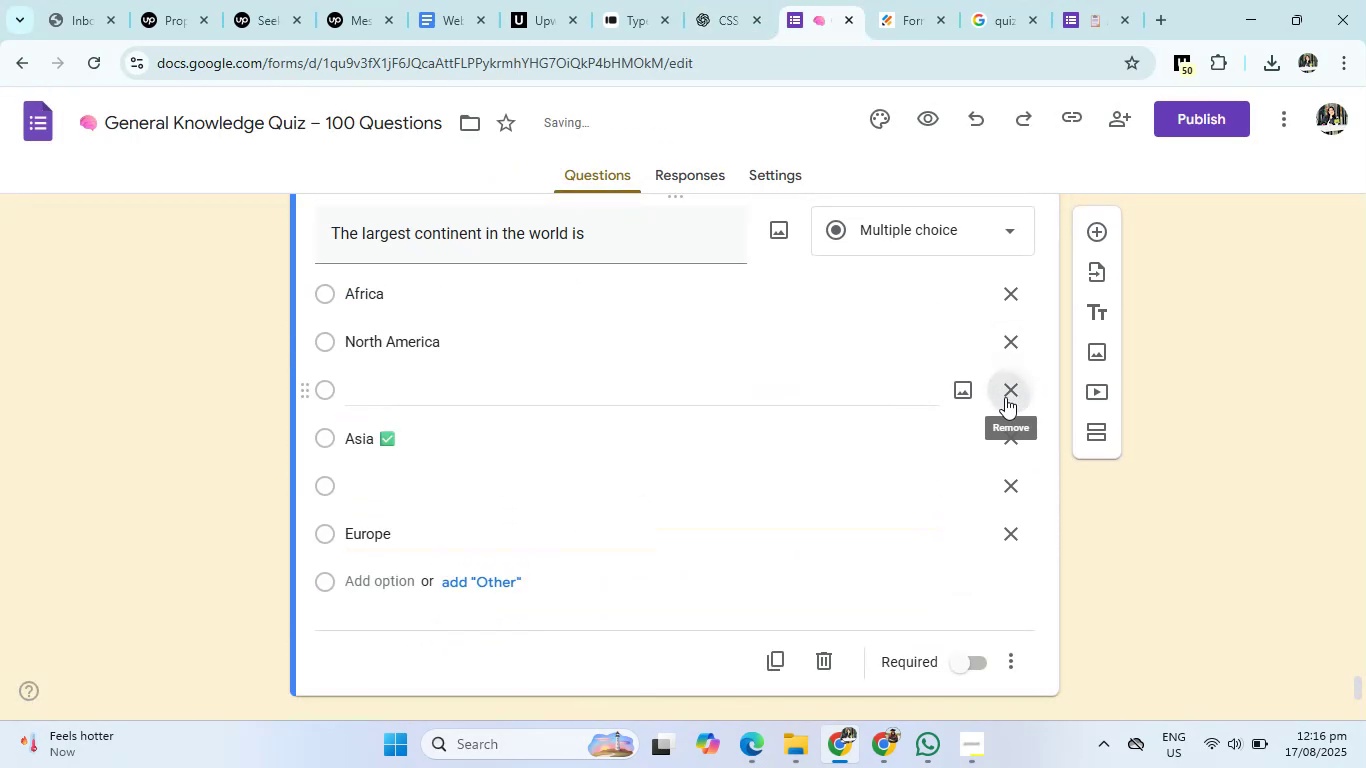 
left_click([1005, 397])
 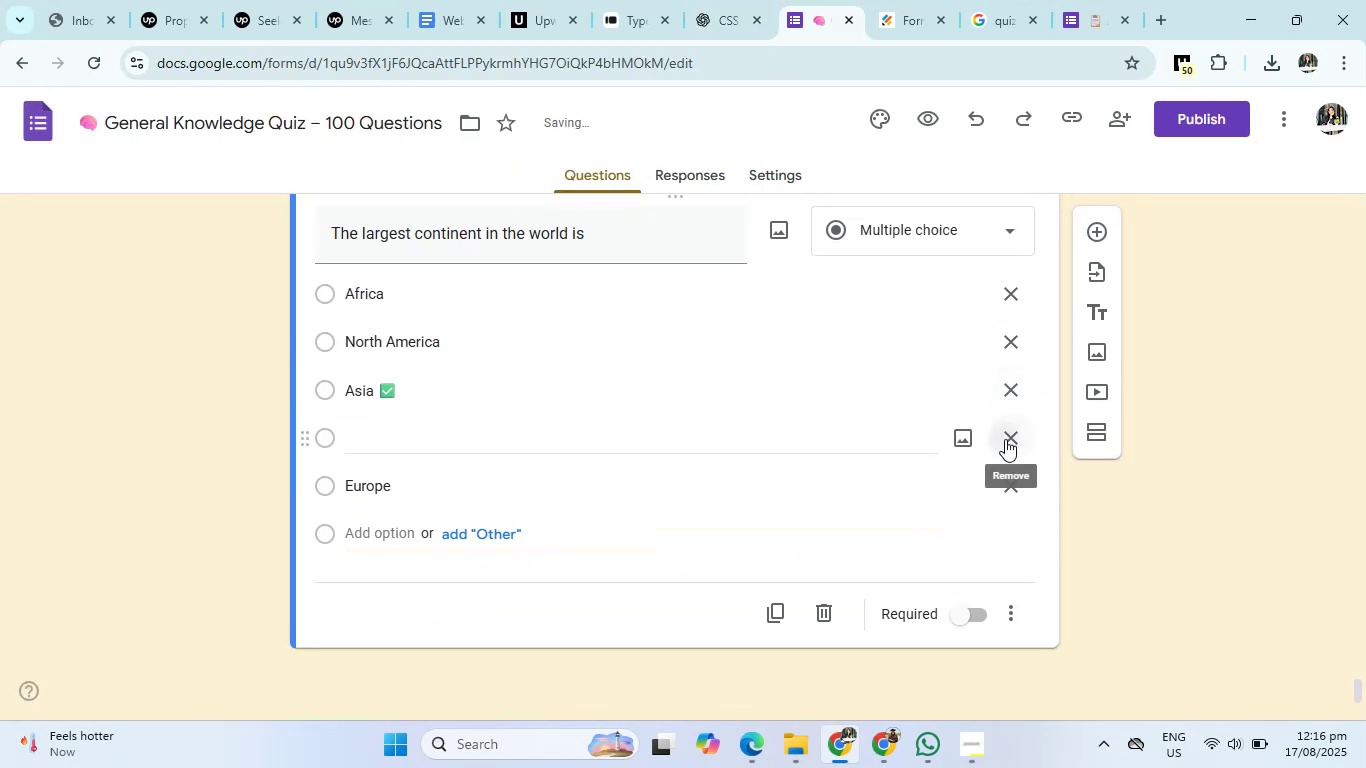 
left_click([1005, 439])
 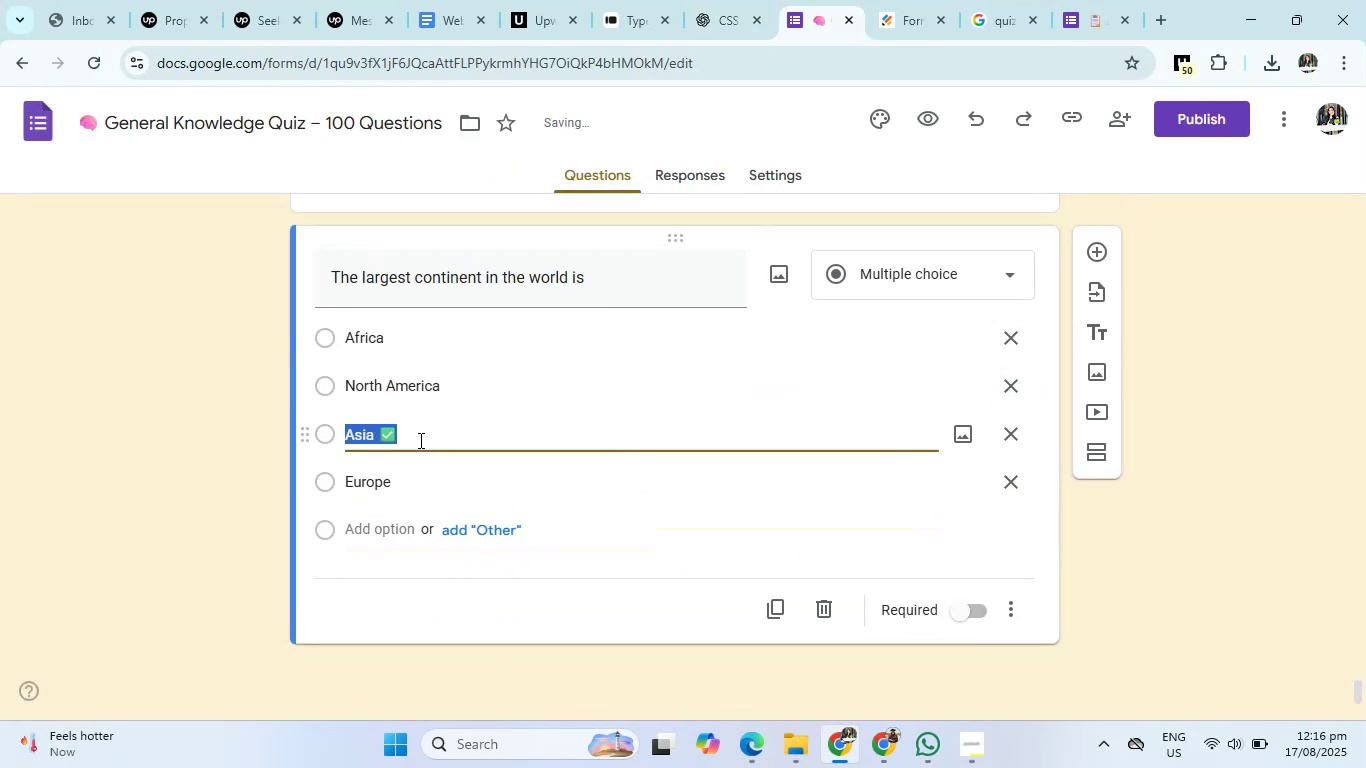 
left_click([419, 440])
 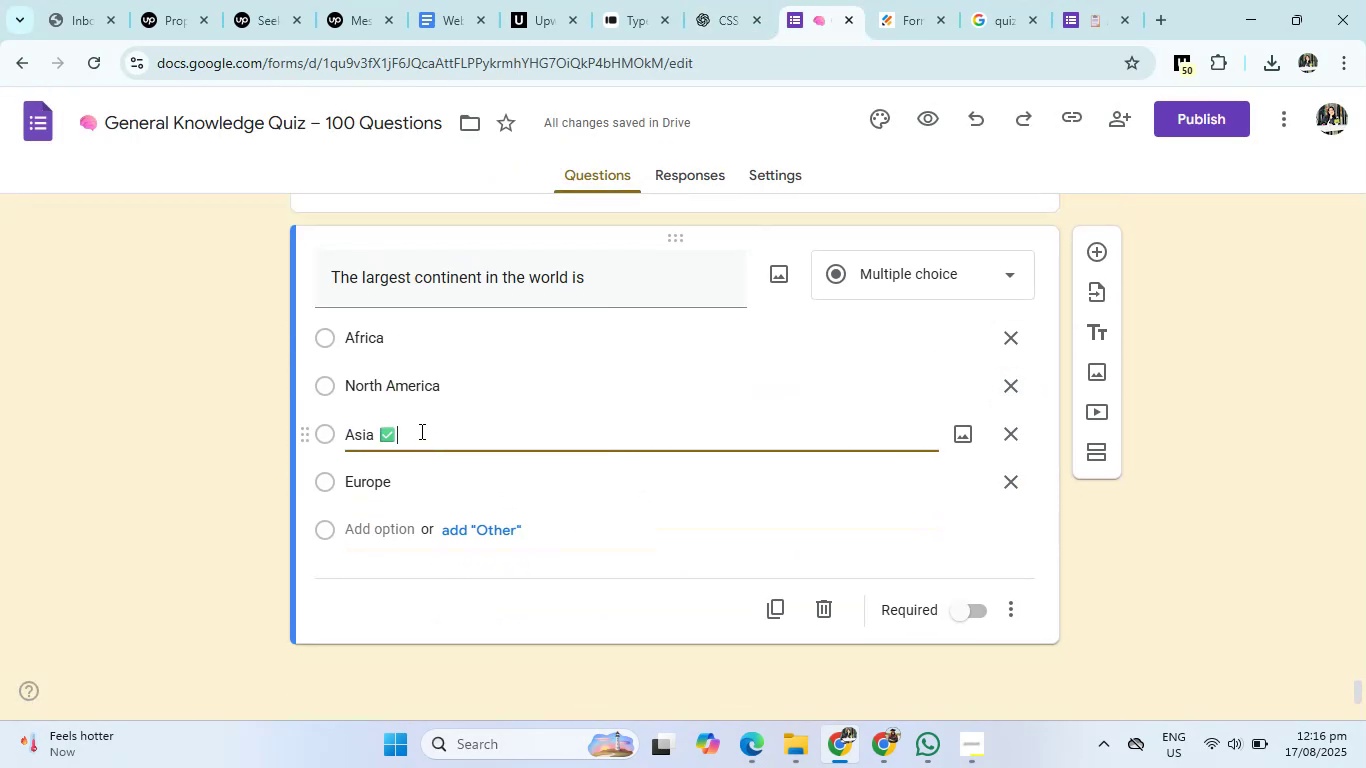 
key(Backspace)
 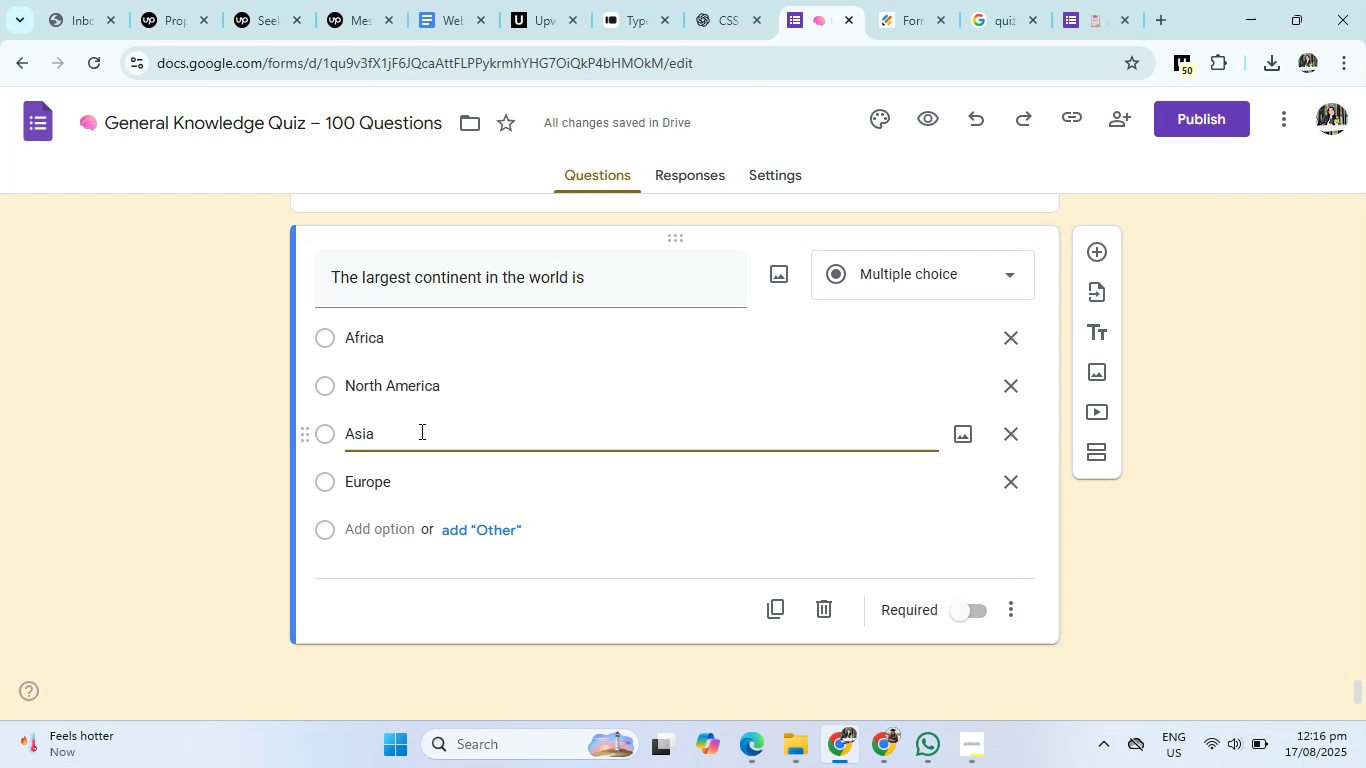 
wait(5.83)
 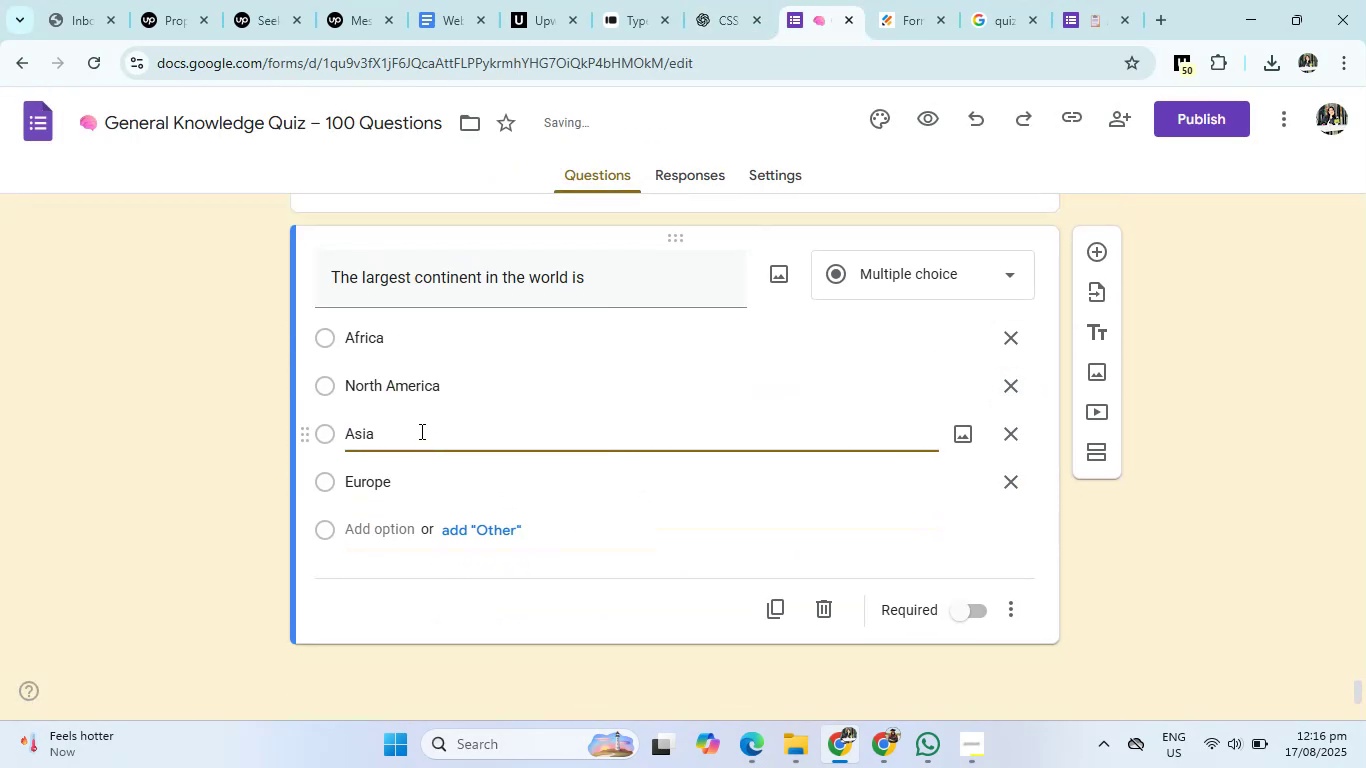 
left_click([734, 0])
 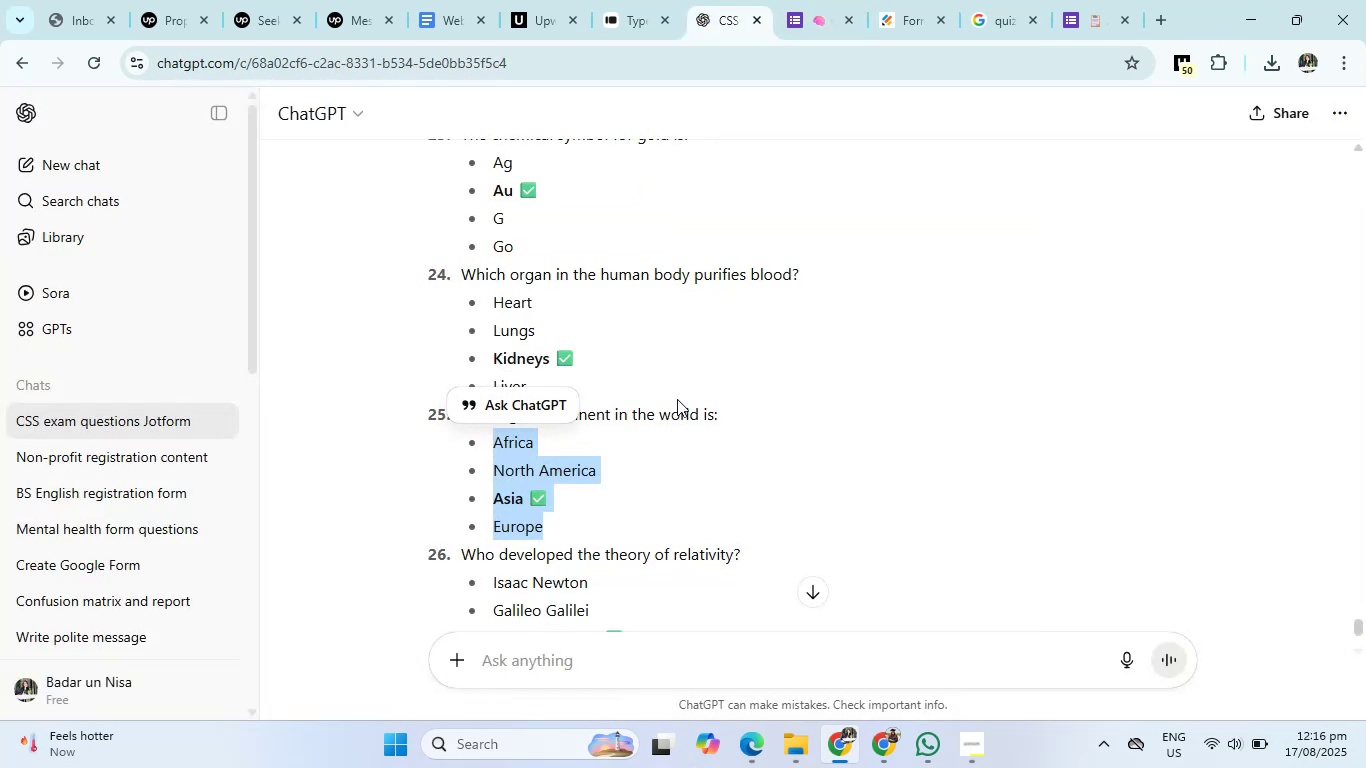 
scroll: coordinate [677, 399], scroll_direction: down, amount: 1.0
 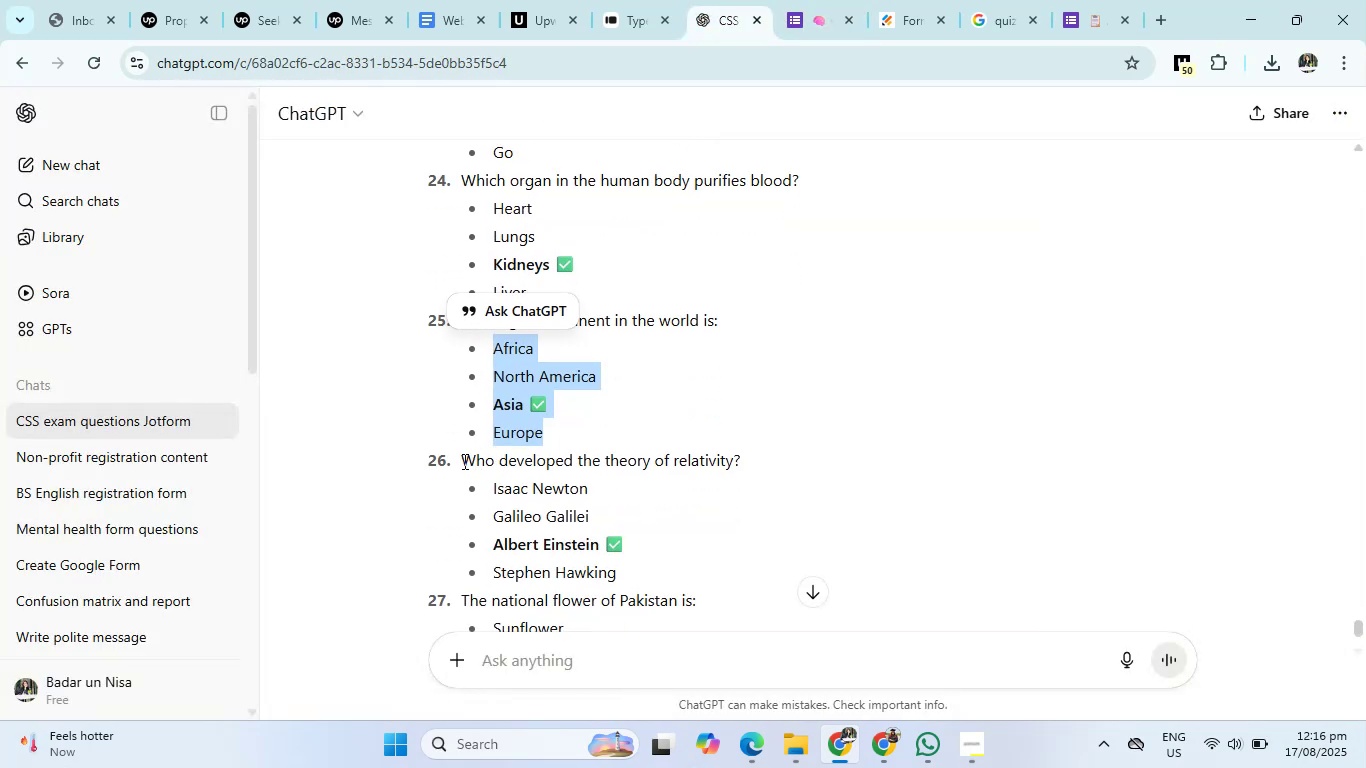 
left_click_drag(start_coordinate=[463, 461], to_coordinate=[751, 454])
 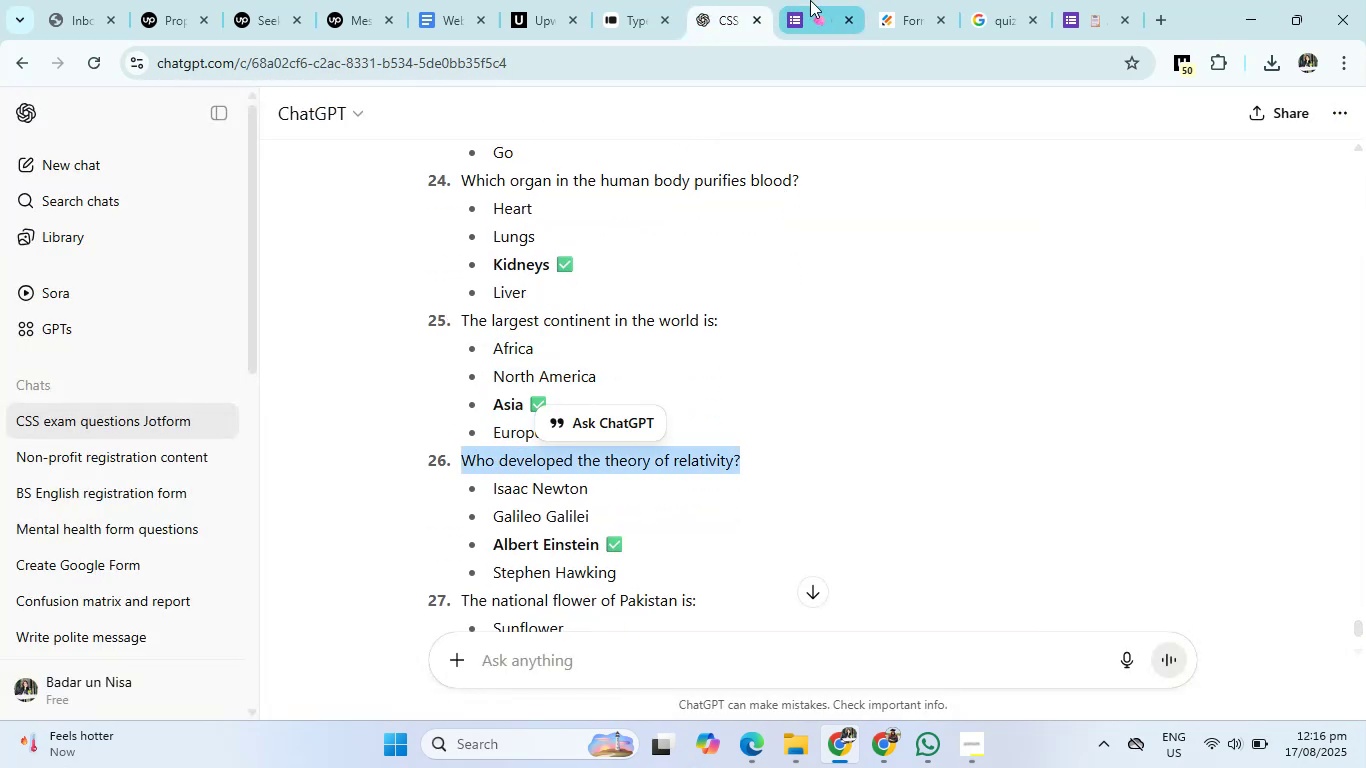 
left_click([810, 0])
 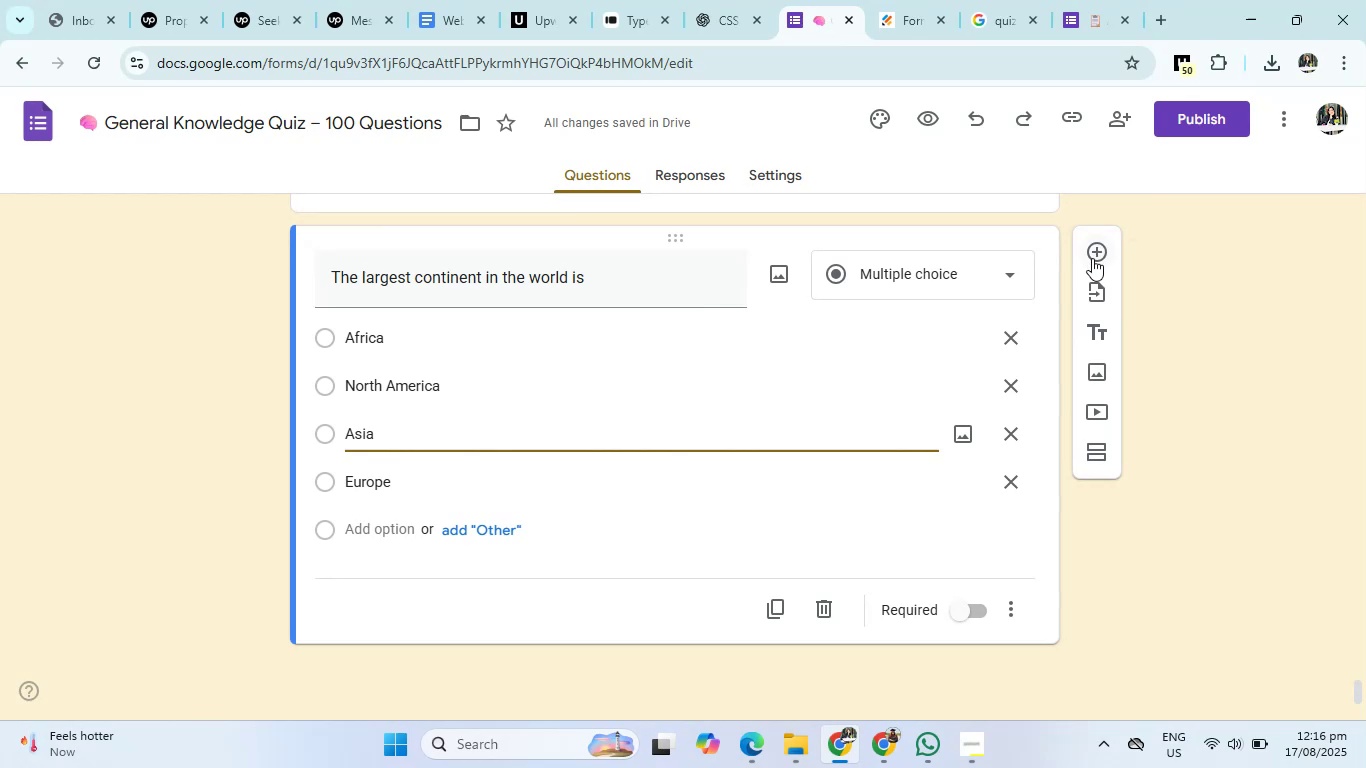 
left_click([1092, 258])
 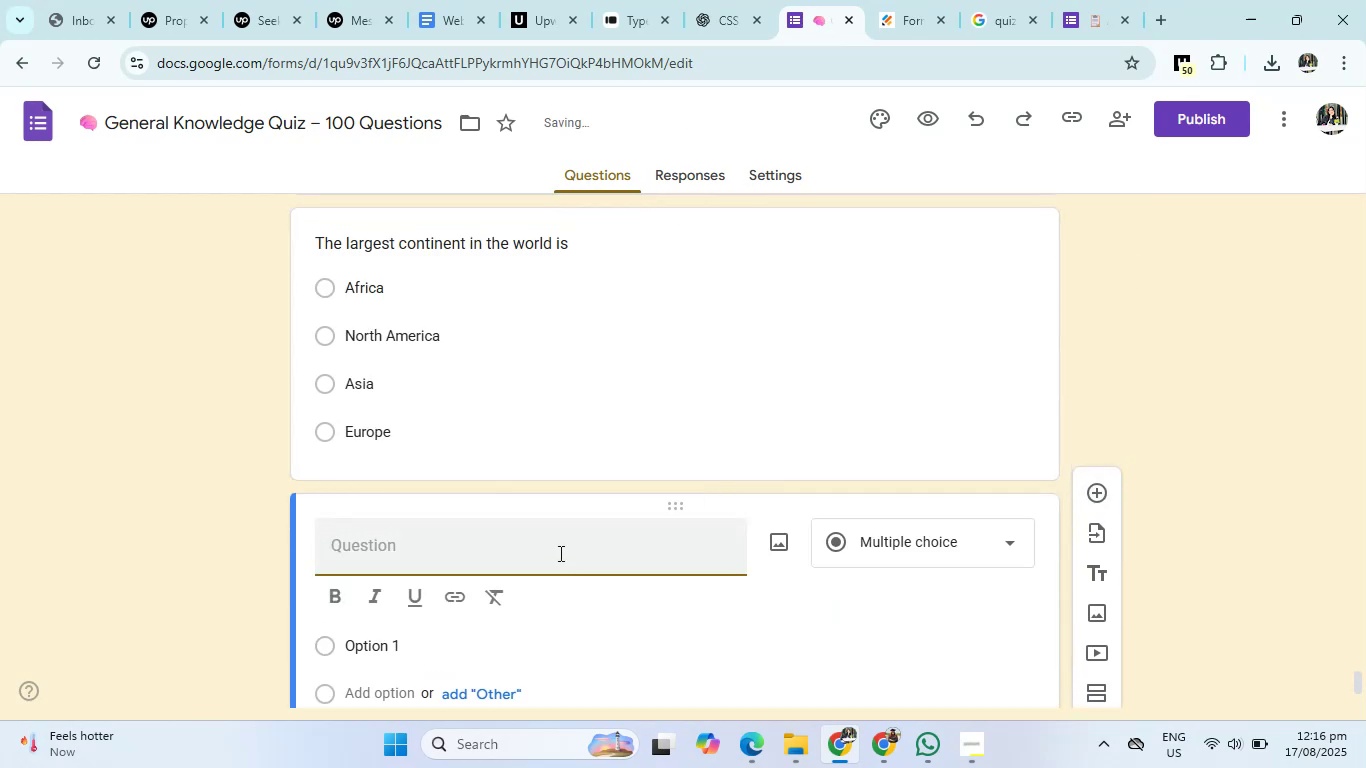 
left_click([559, 553])
 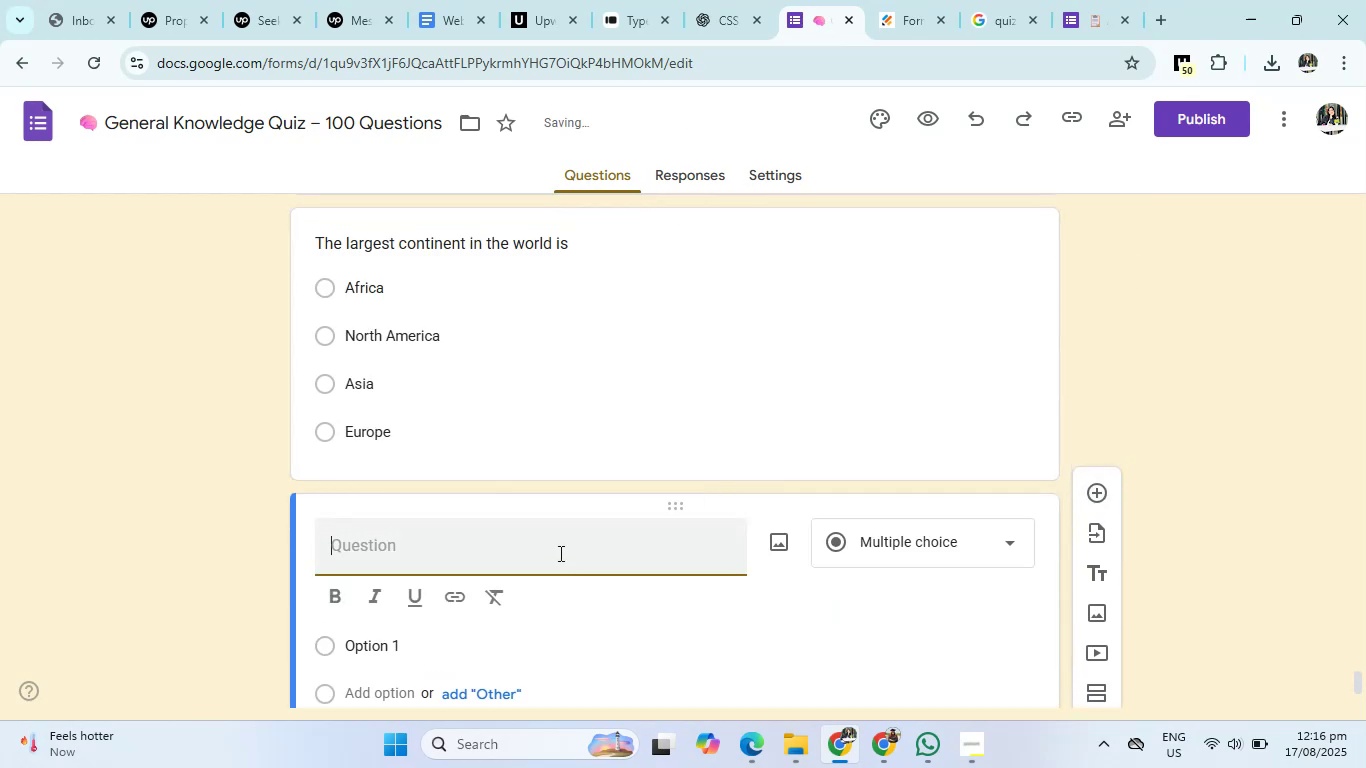 
type(WHo)
key(Backspace)
key(Backspace)
type(ho develop the theory )
key(Backspace)
type(ory of )
 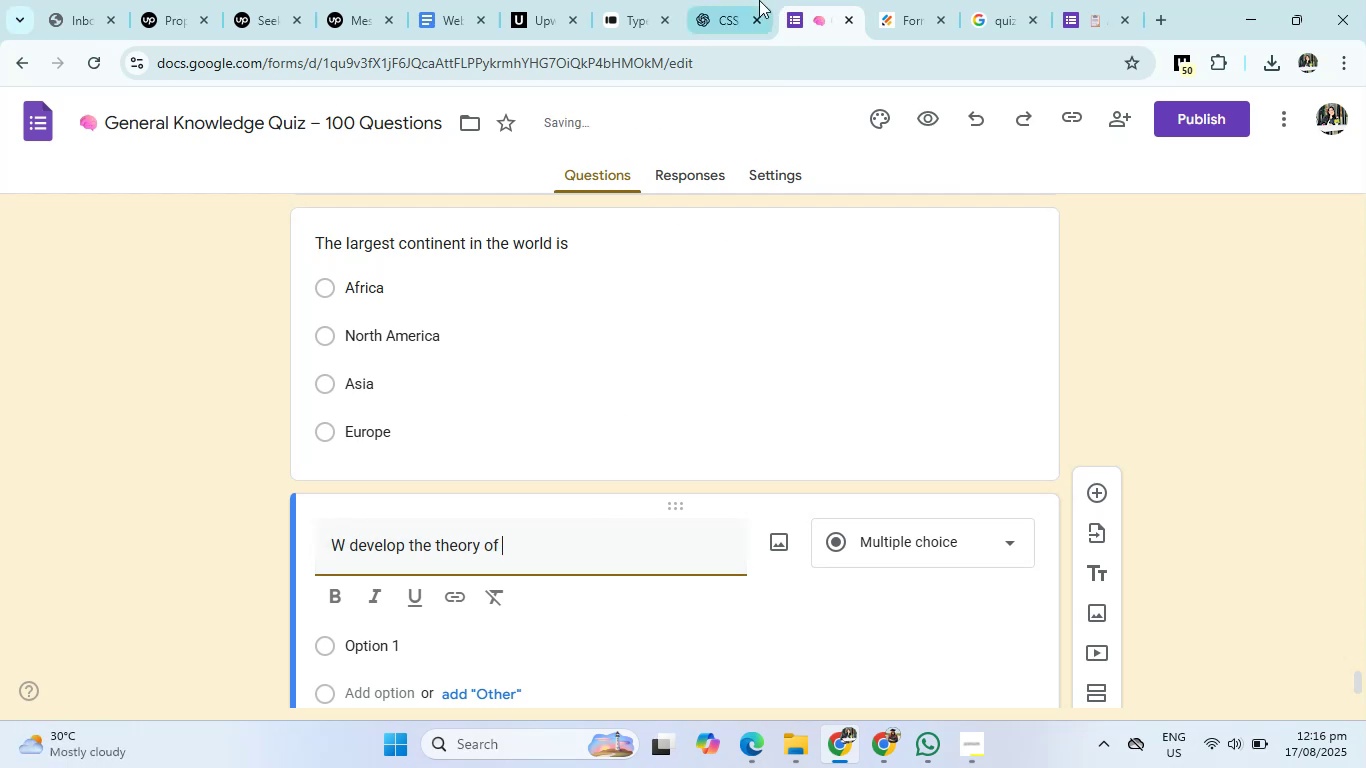 
left_click([759, 0])
 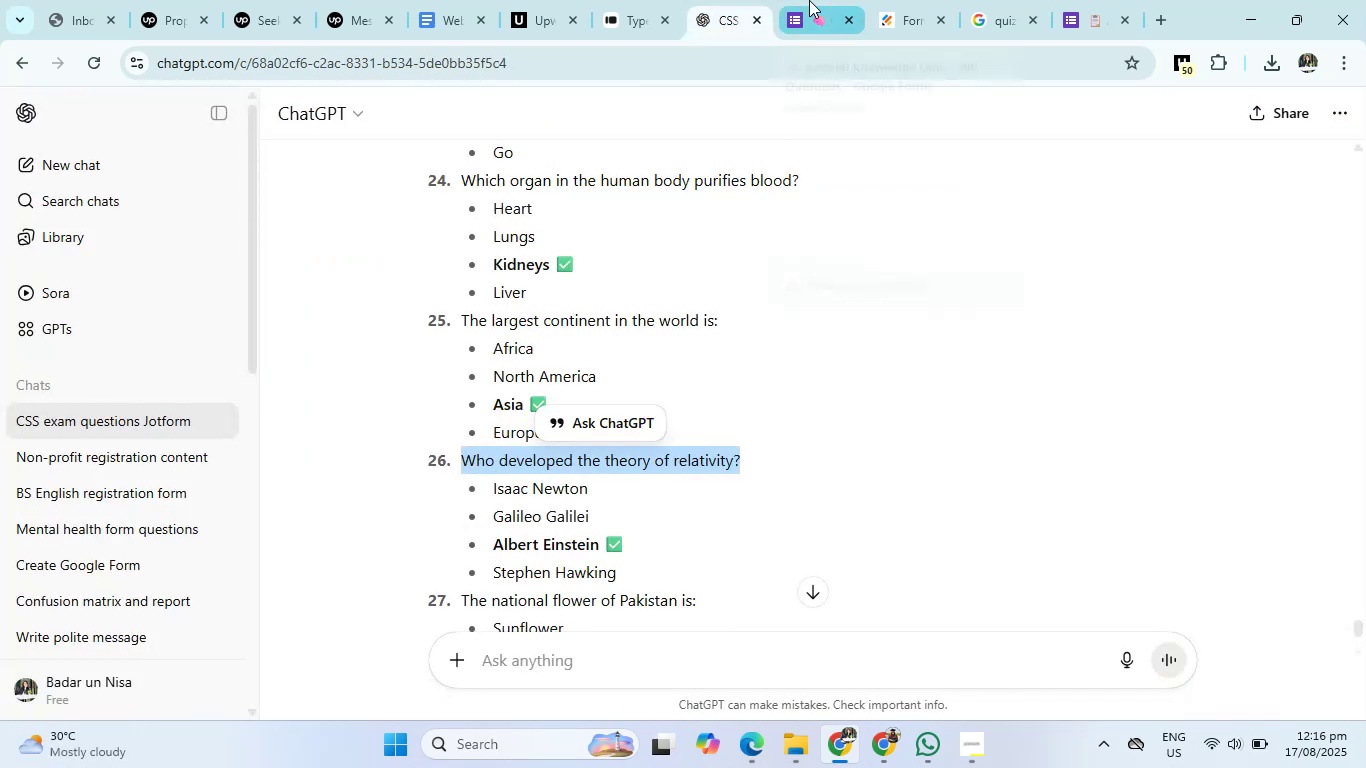 
left_click([809, 0])
 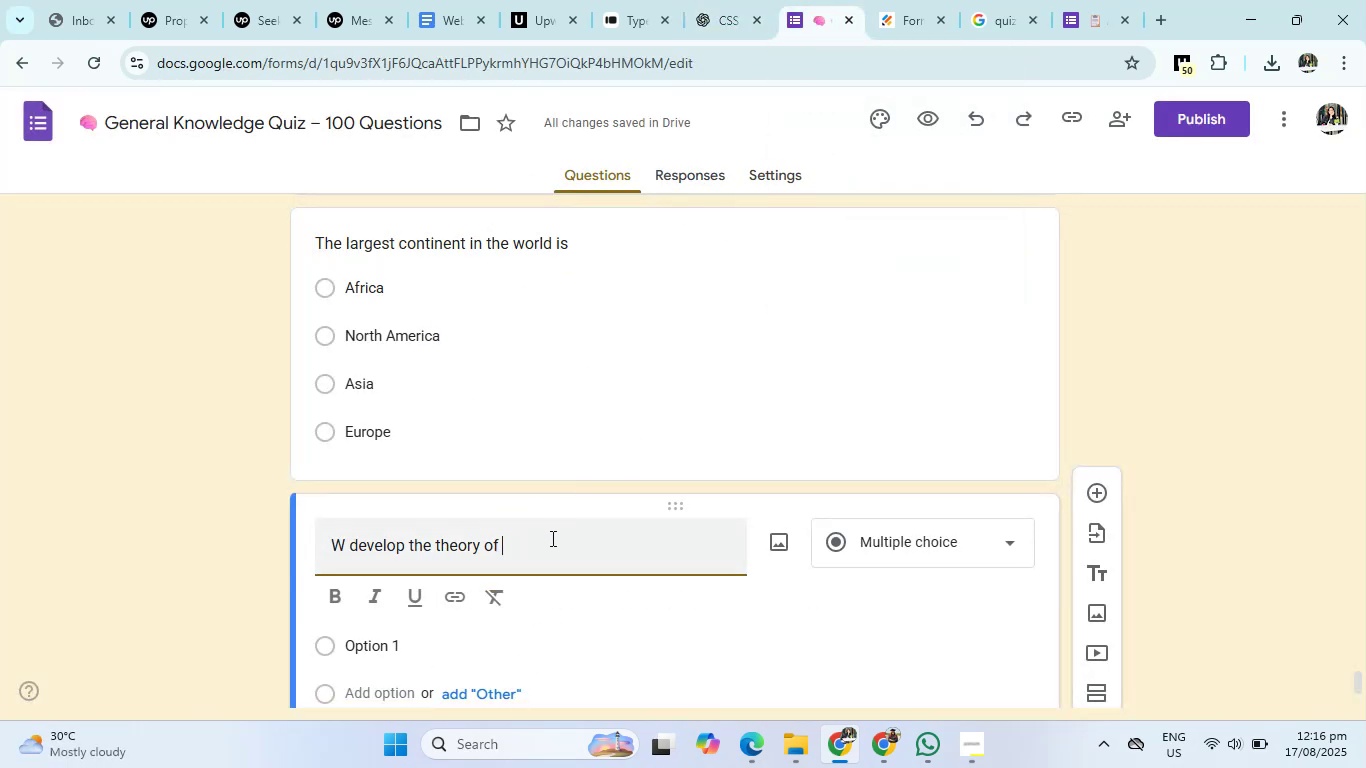 
type(relativity?)
 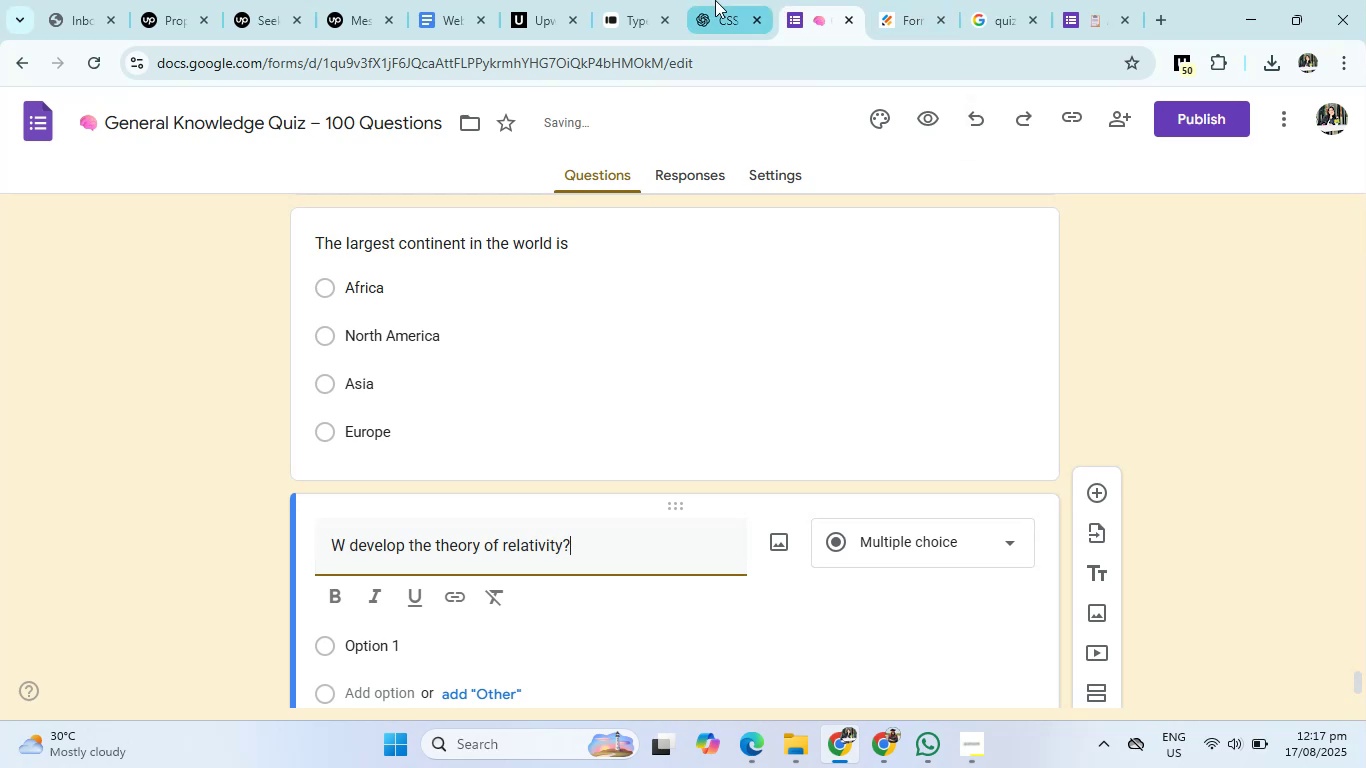 
left_click([715, 0])
 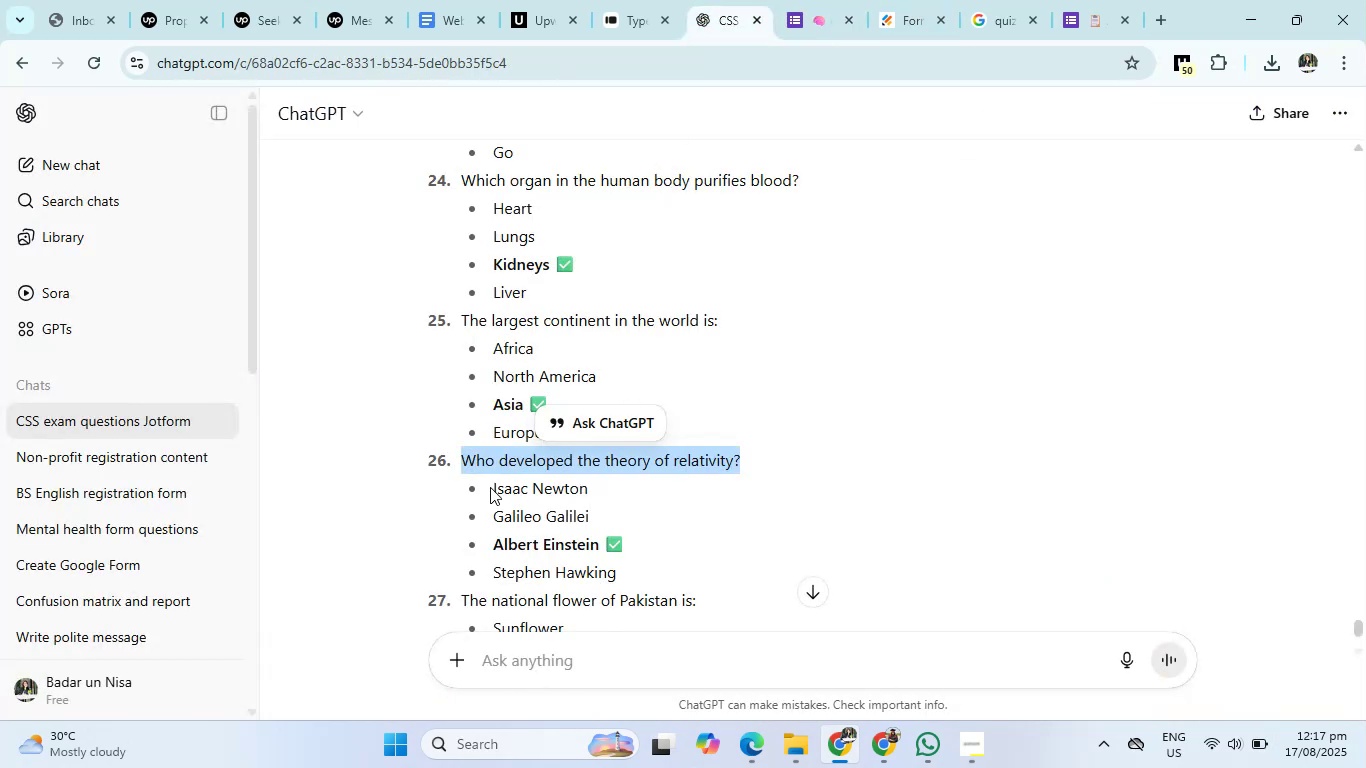 
left_click_drag(start_coordinate=[490, 487], to_coordinate=[626, 571])
 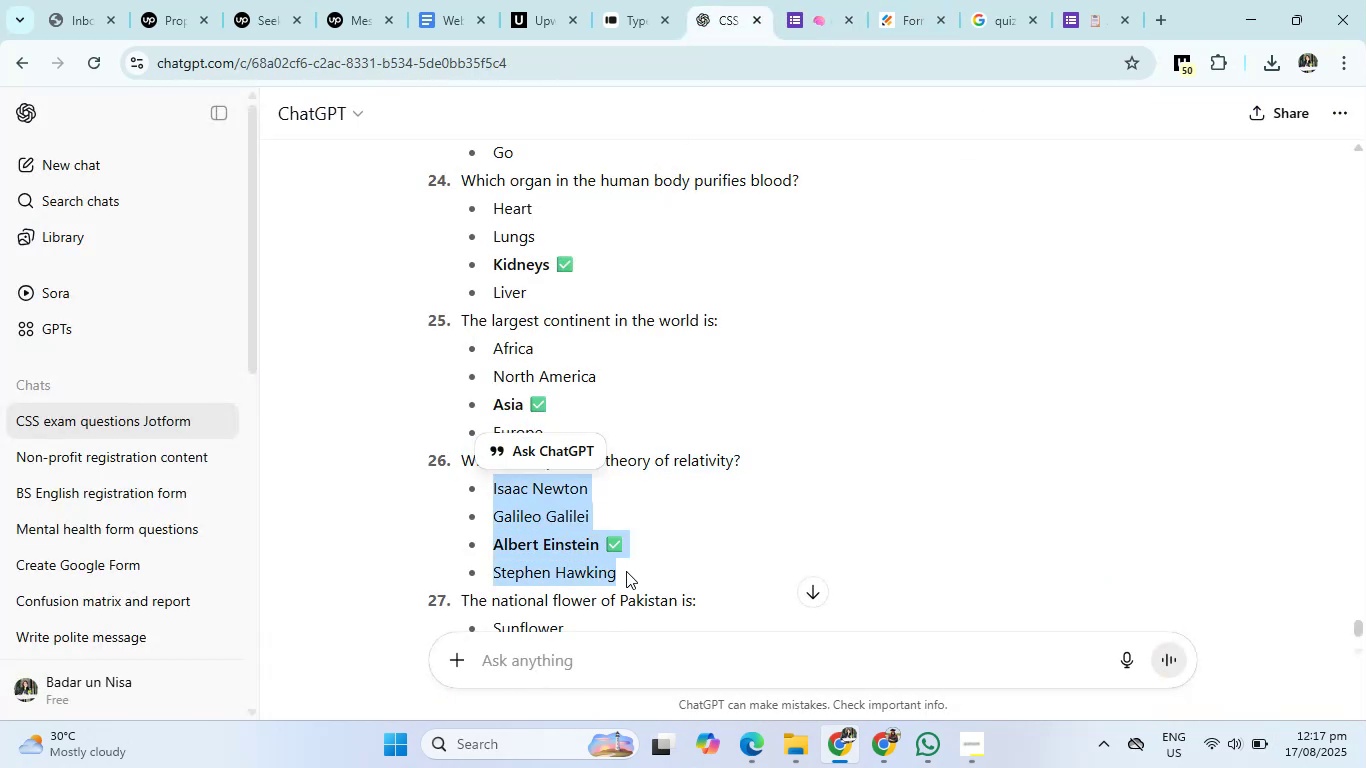 
key(Control+C)
 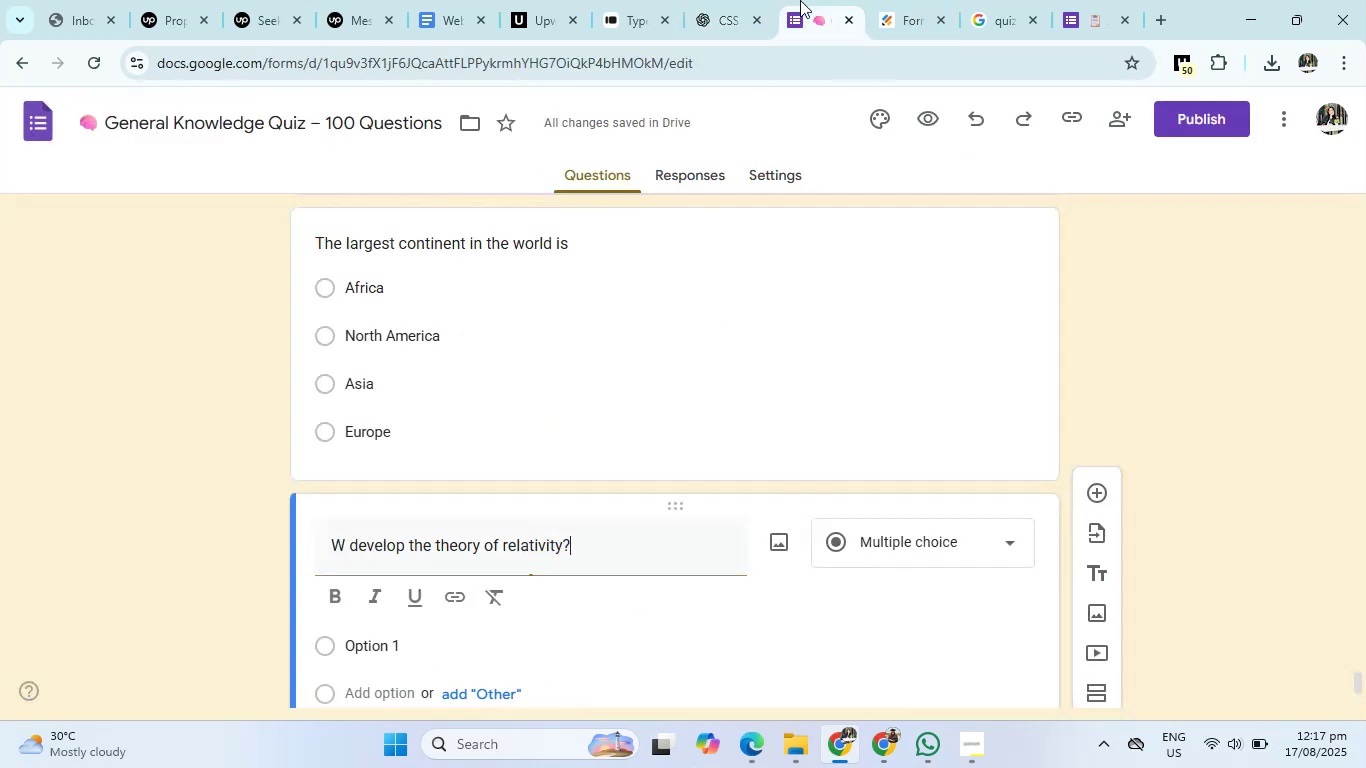 
left_click([800, 0])
 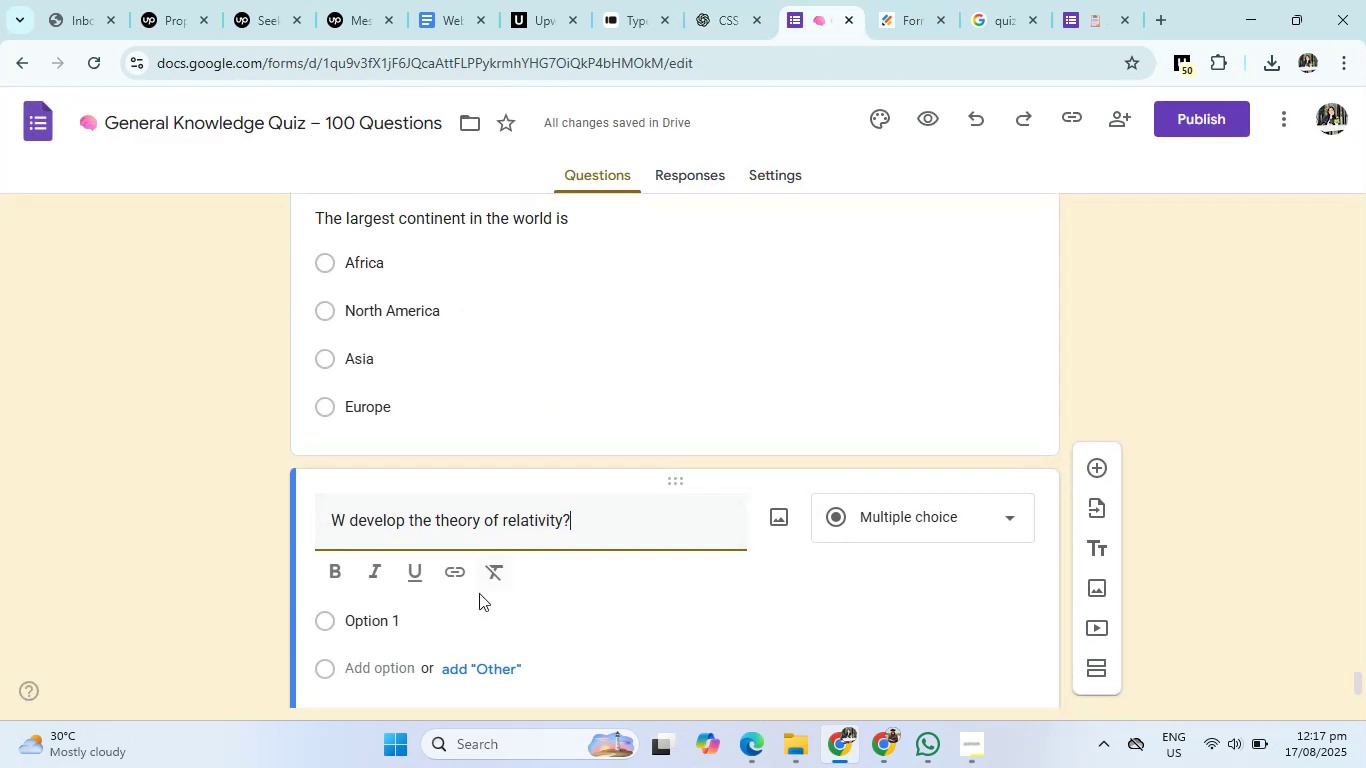 
scroll: coordinate [479, 593], scroll_direction: down, amount: 3.0
 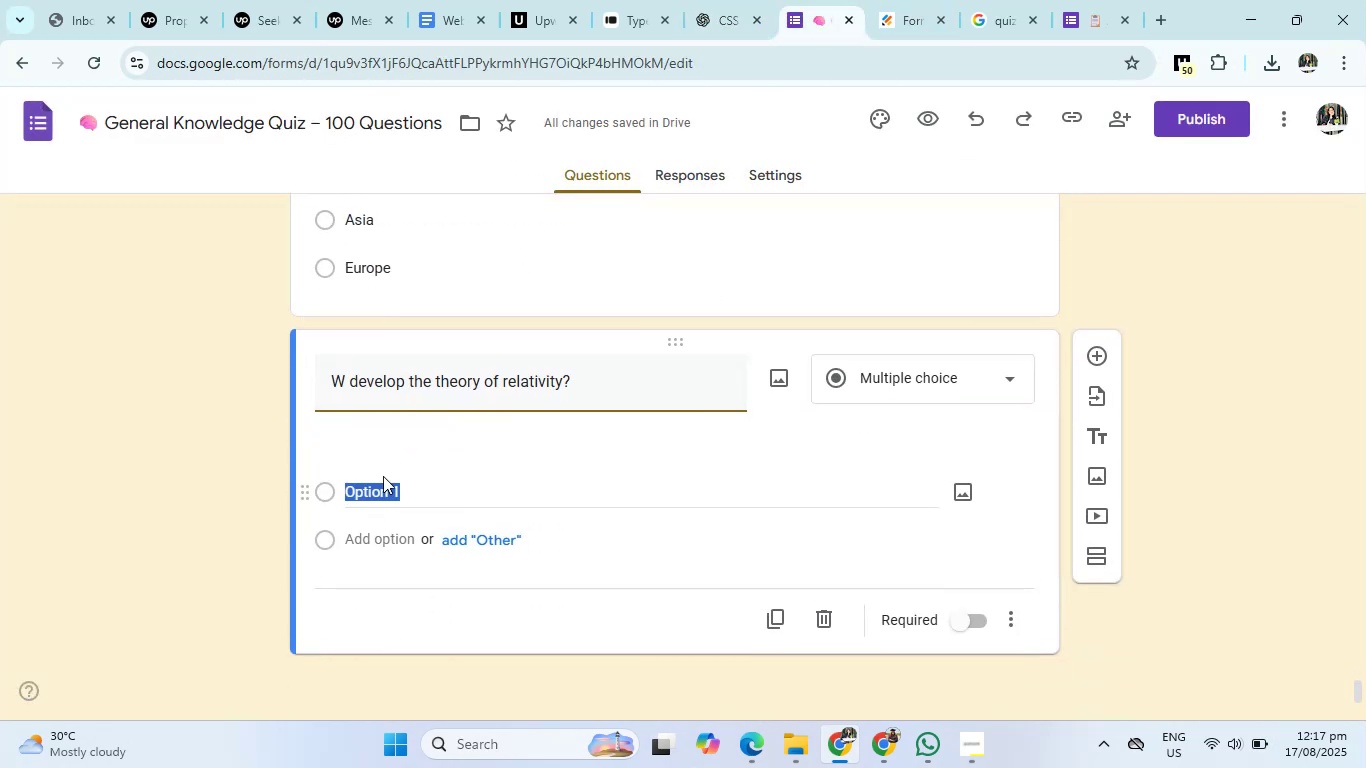 
left_click([383, 476])
 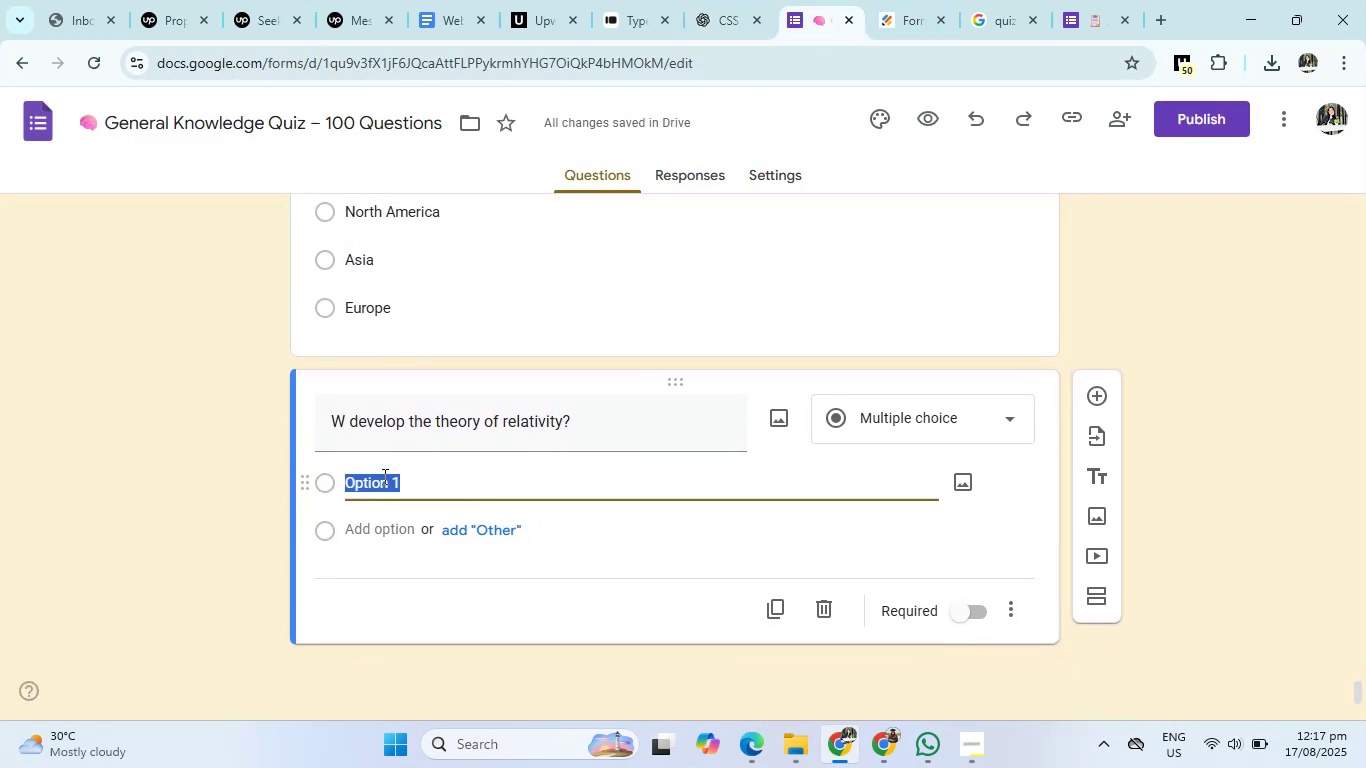 
key(Control+V)
 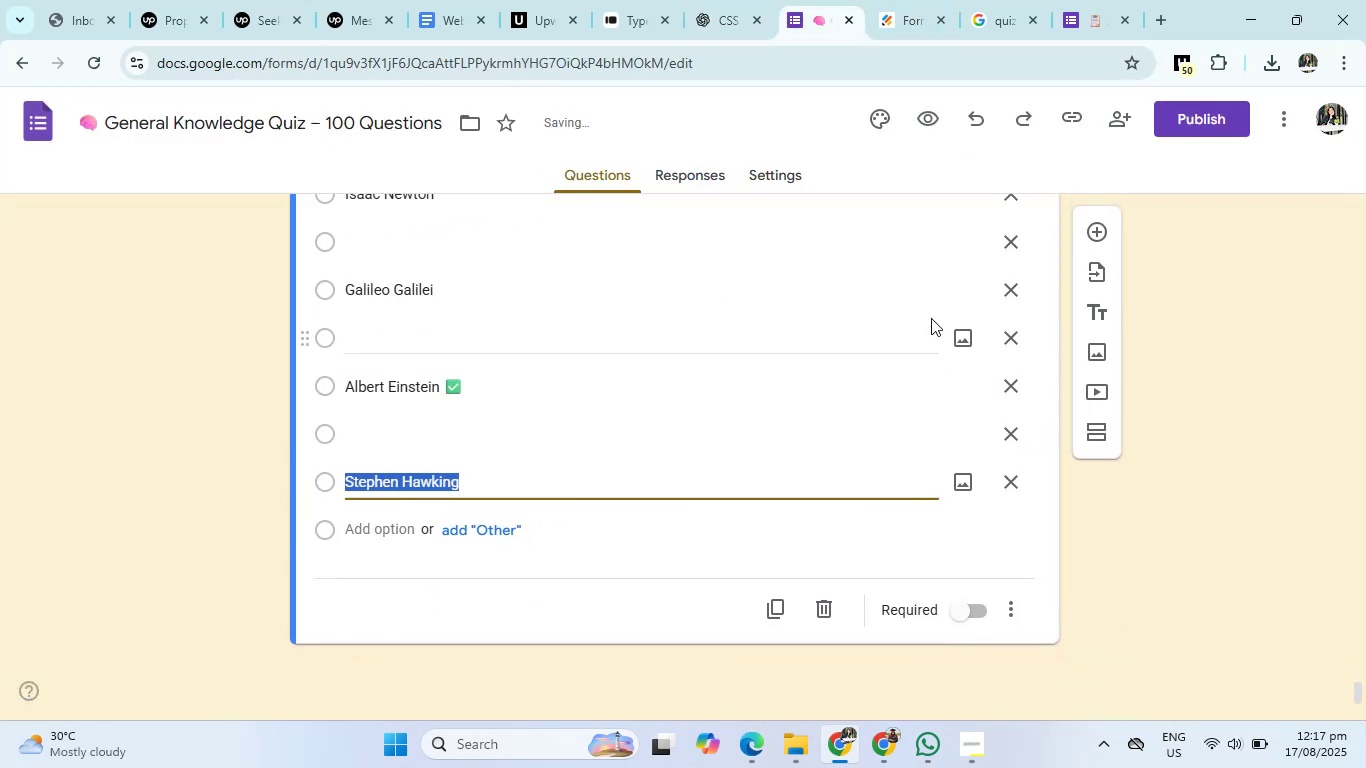 
scroll: coordinate [932, 318], scroll_direction: up, amount: 1.0
 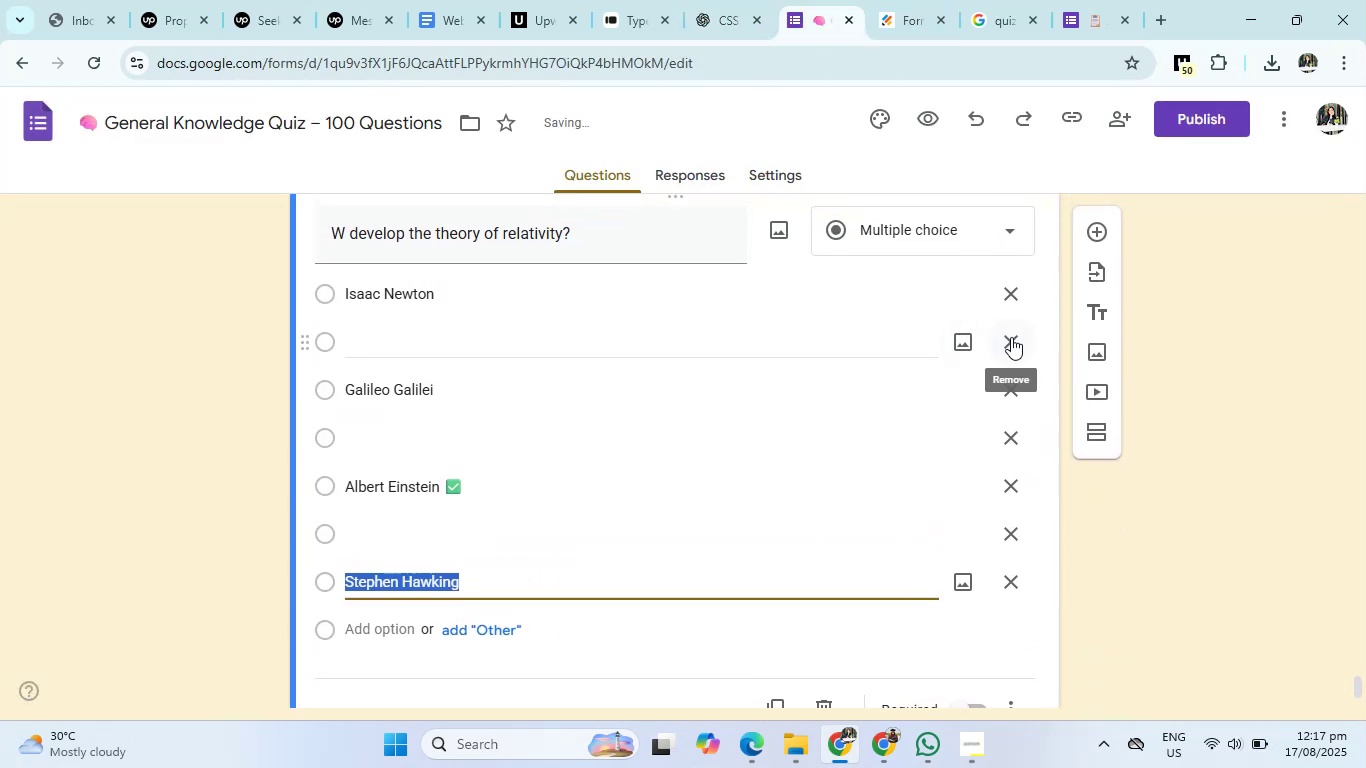 
left_click([1011, 337])
 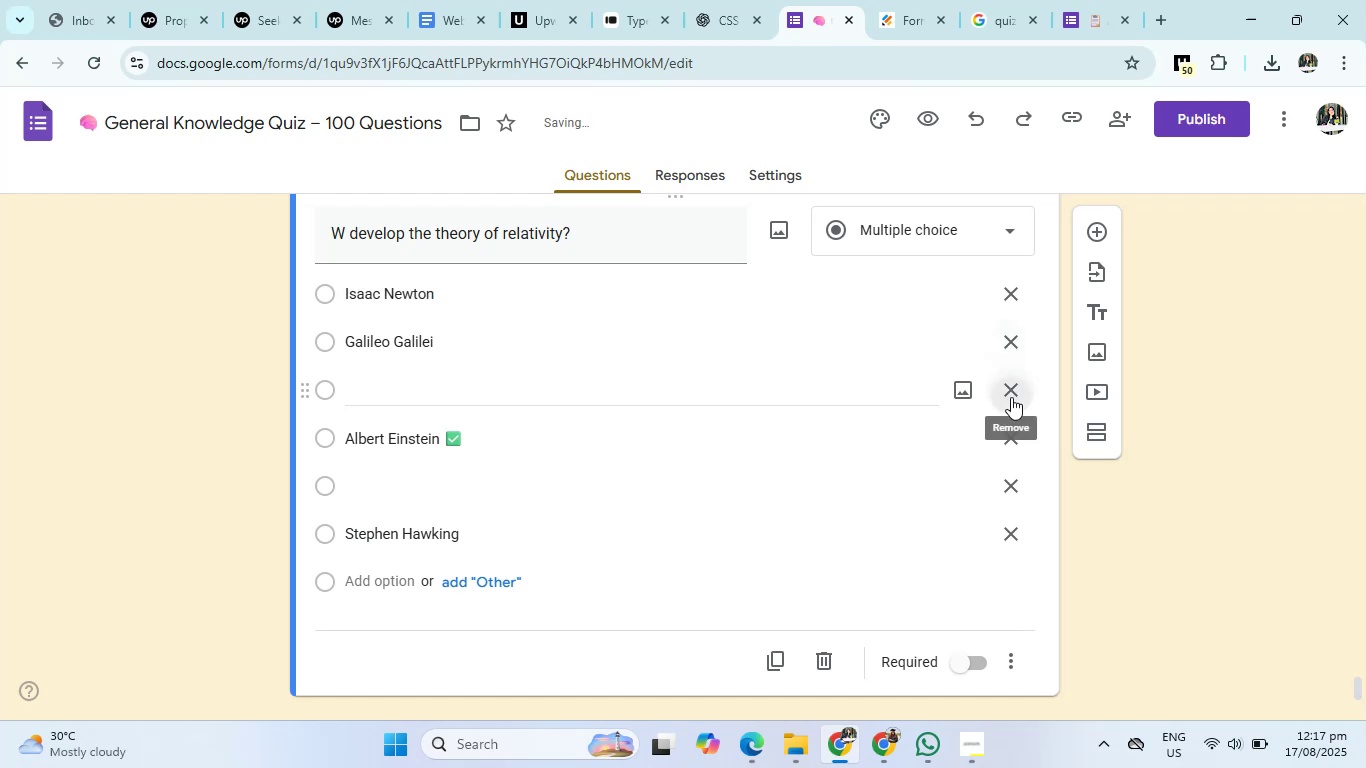 
left_click([1011, 397])
 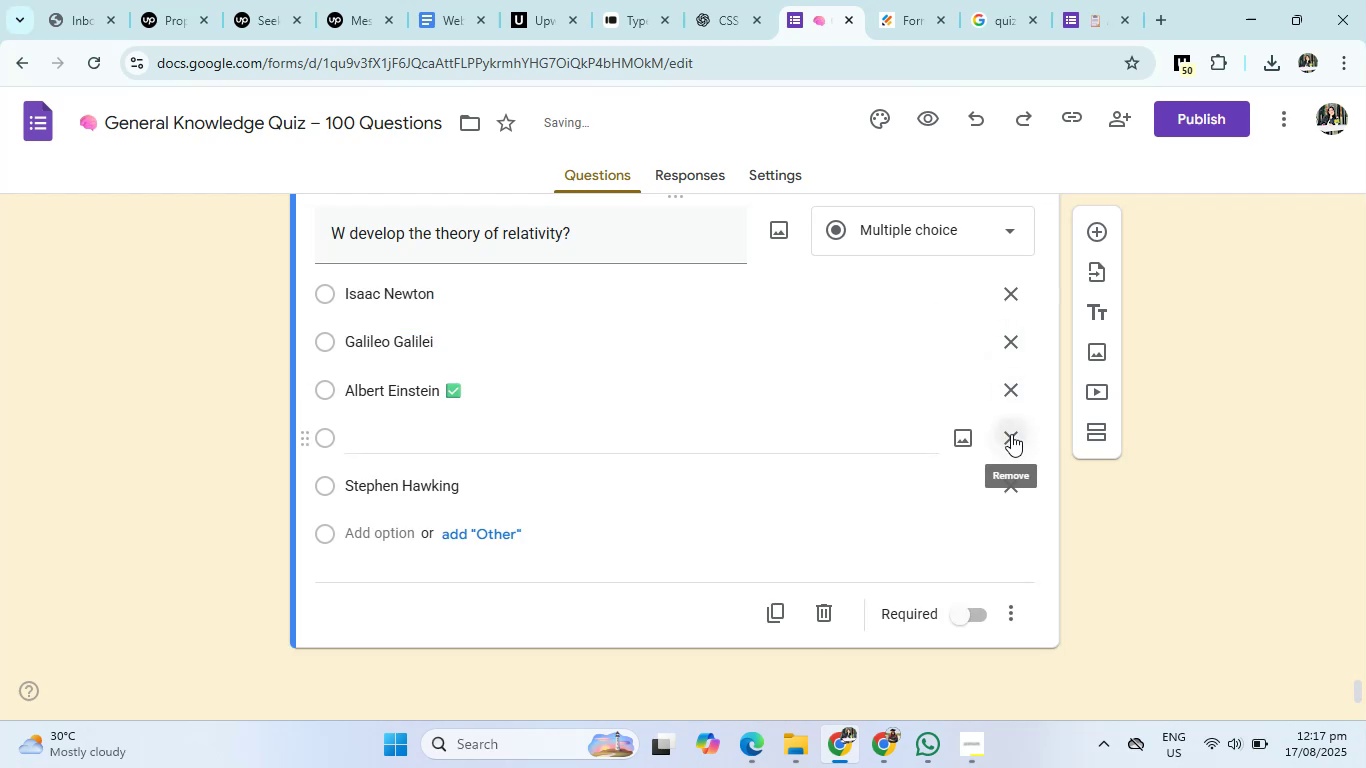 
left_click([1011, 434])
 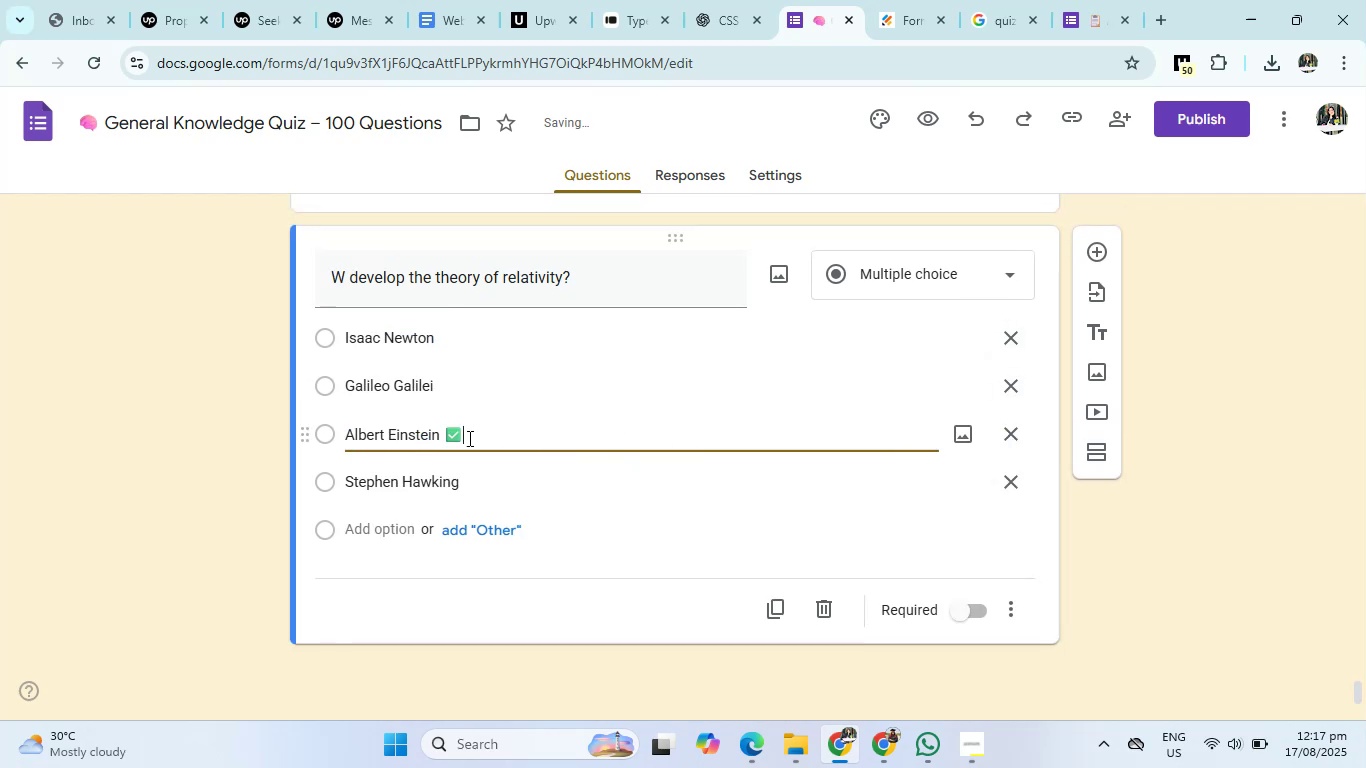 
left_click([468, 438])
 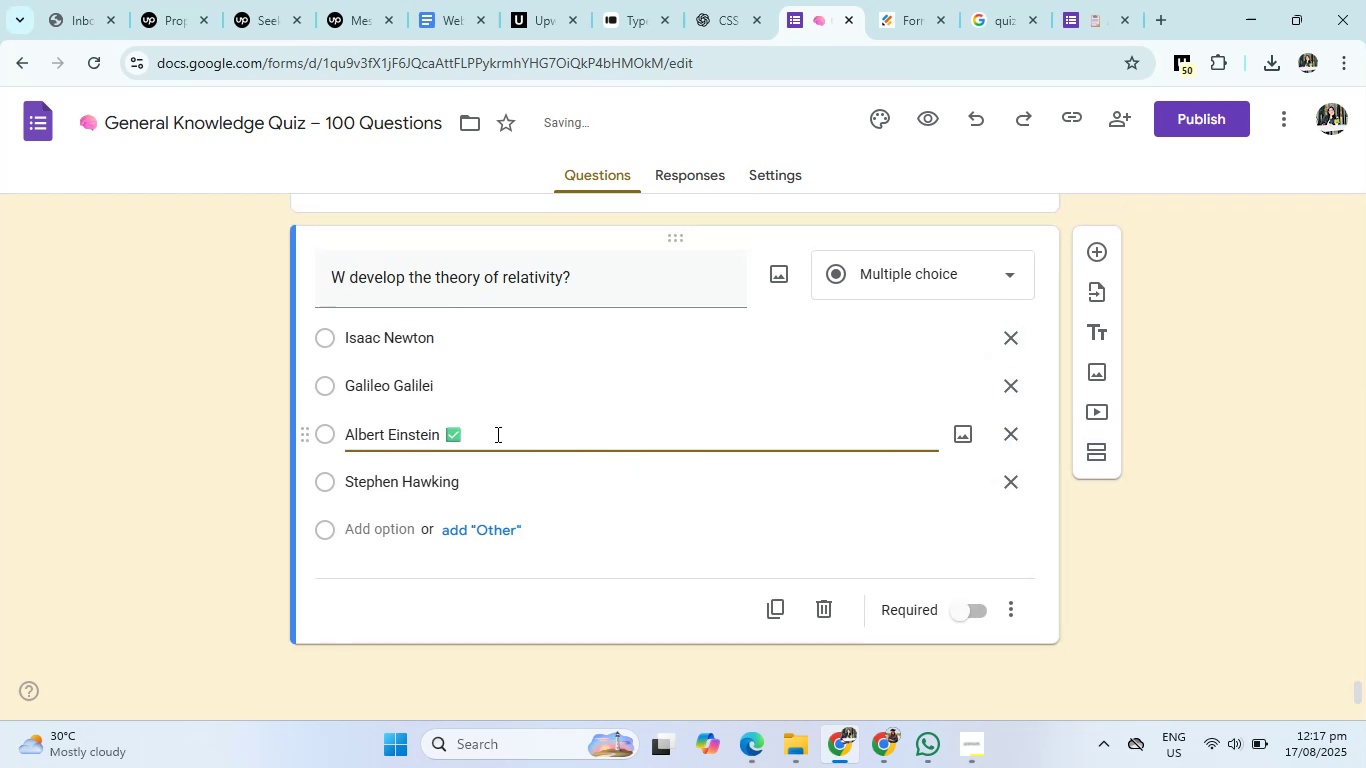 
key(Backspace)
 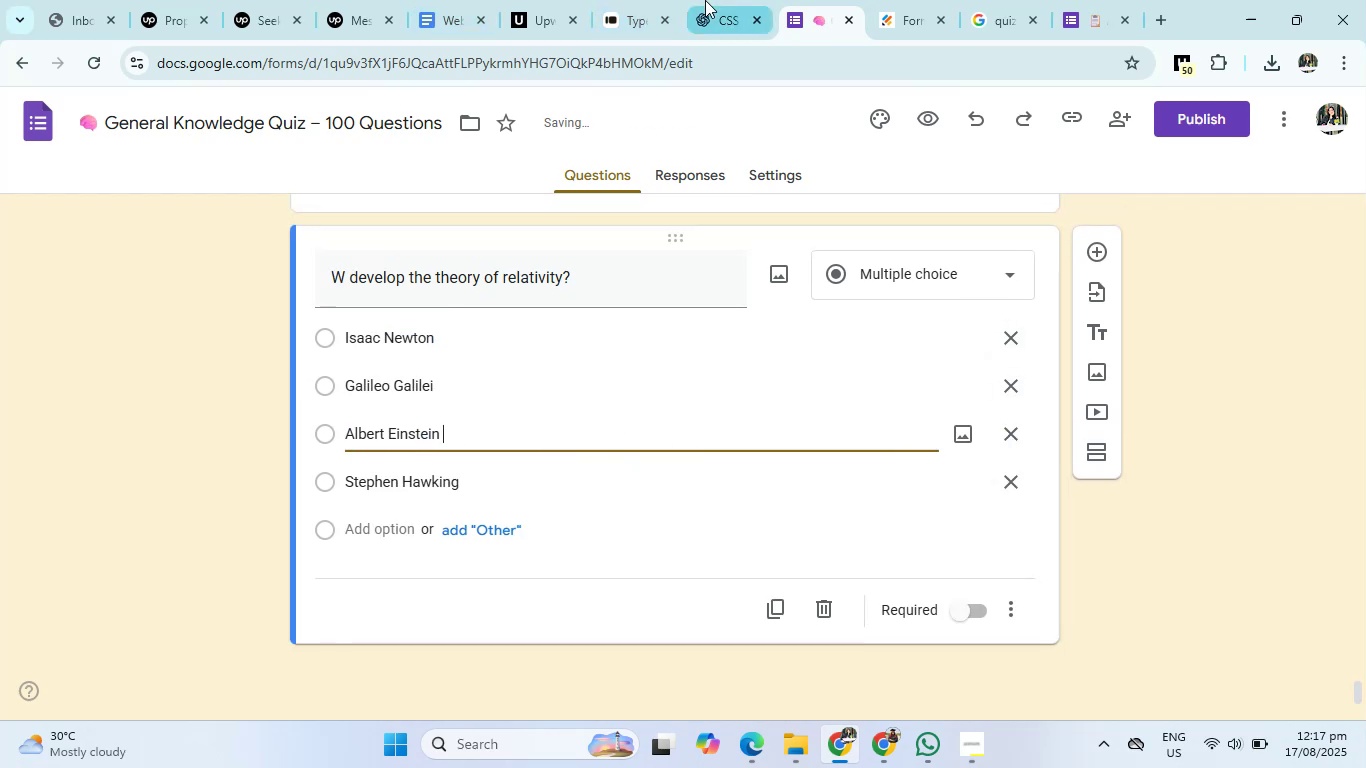 
left_click([705, 0])
 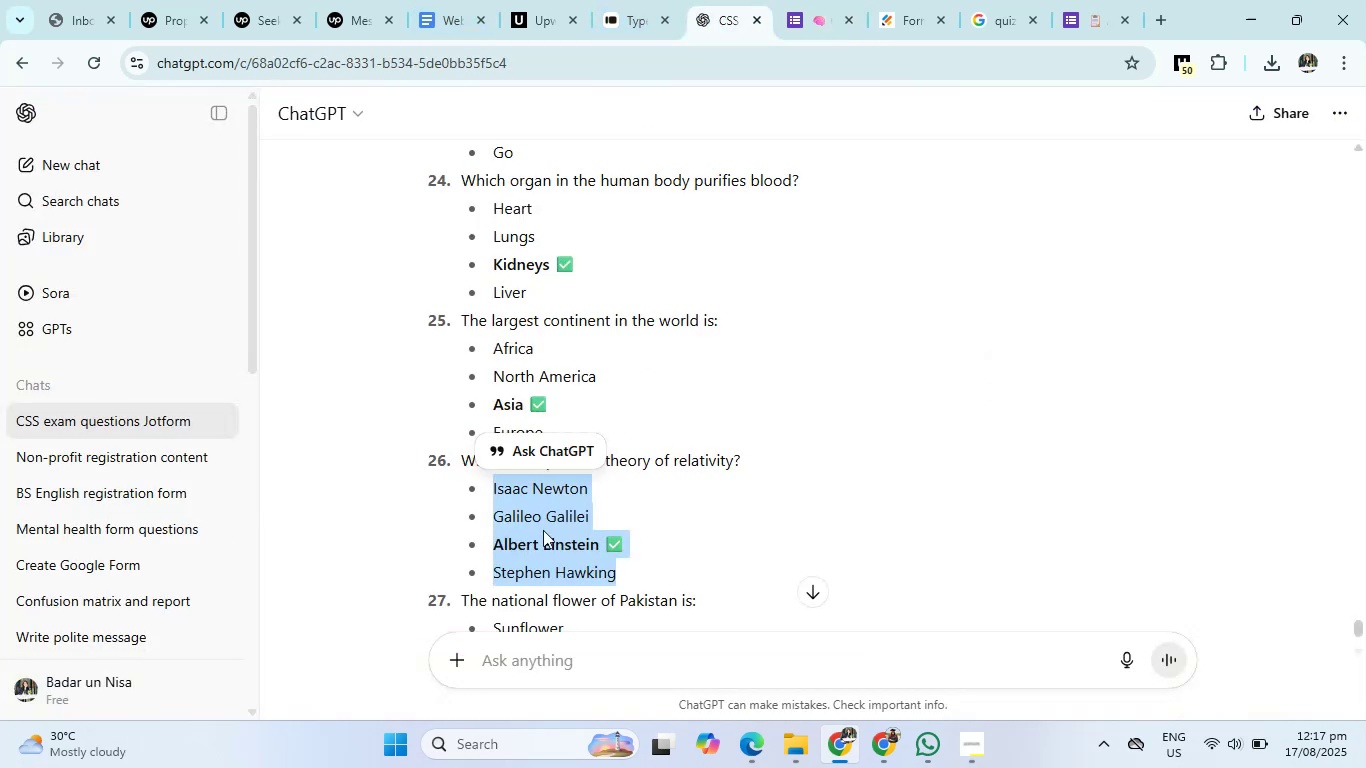 
scroll: coordinate [543, 530], scroll_direction: down, amount: 2.0
 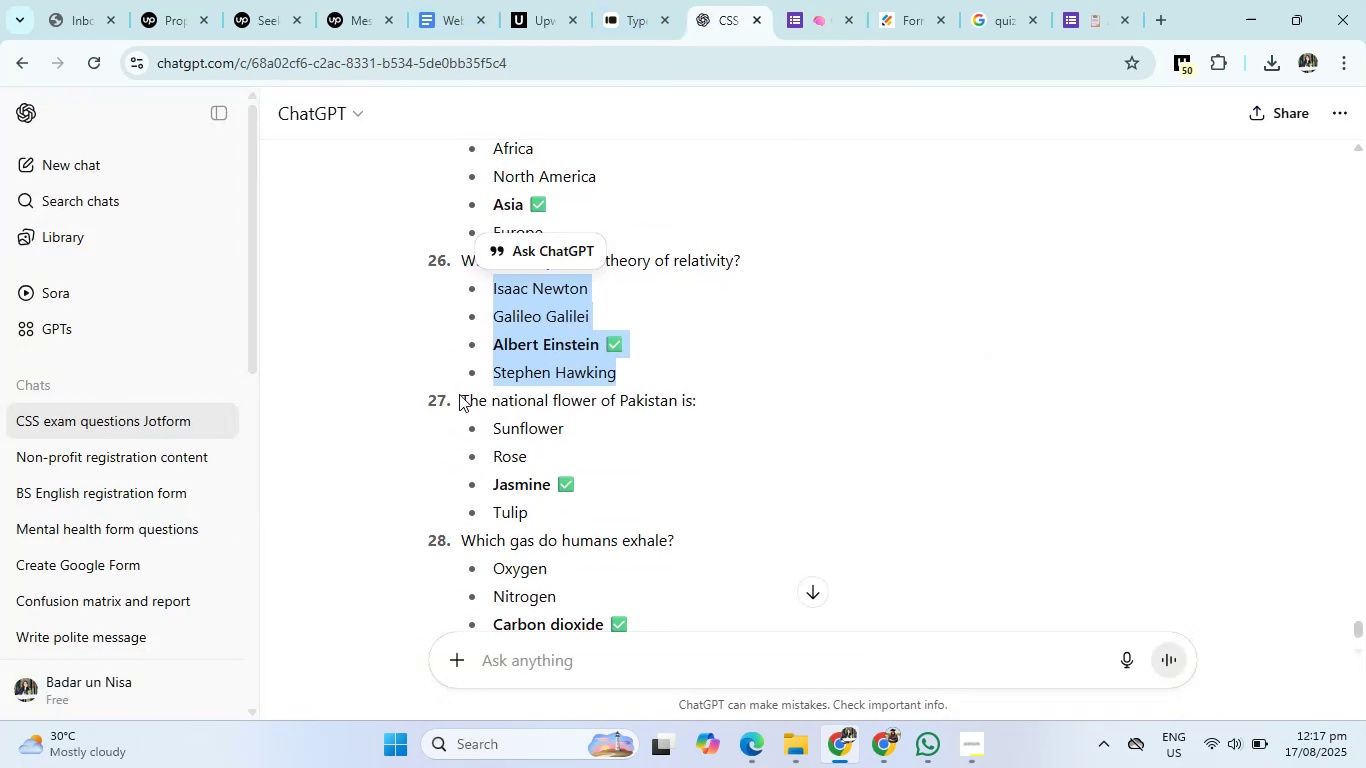 
left_click_drag(start_coordinate=[459, 395], to_coordinate=[735, 404])
 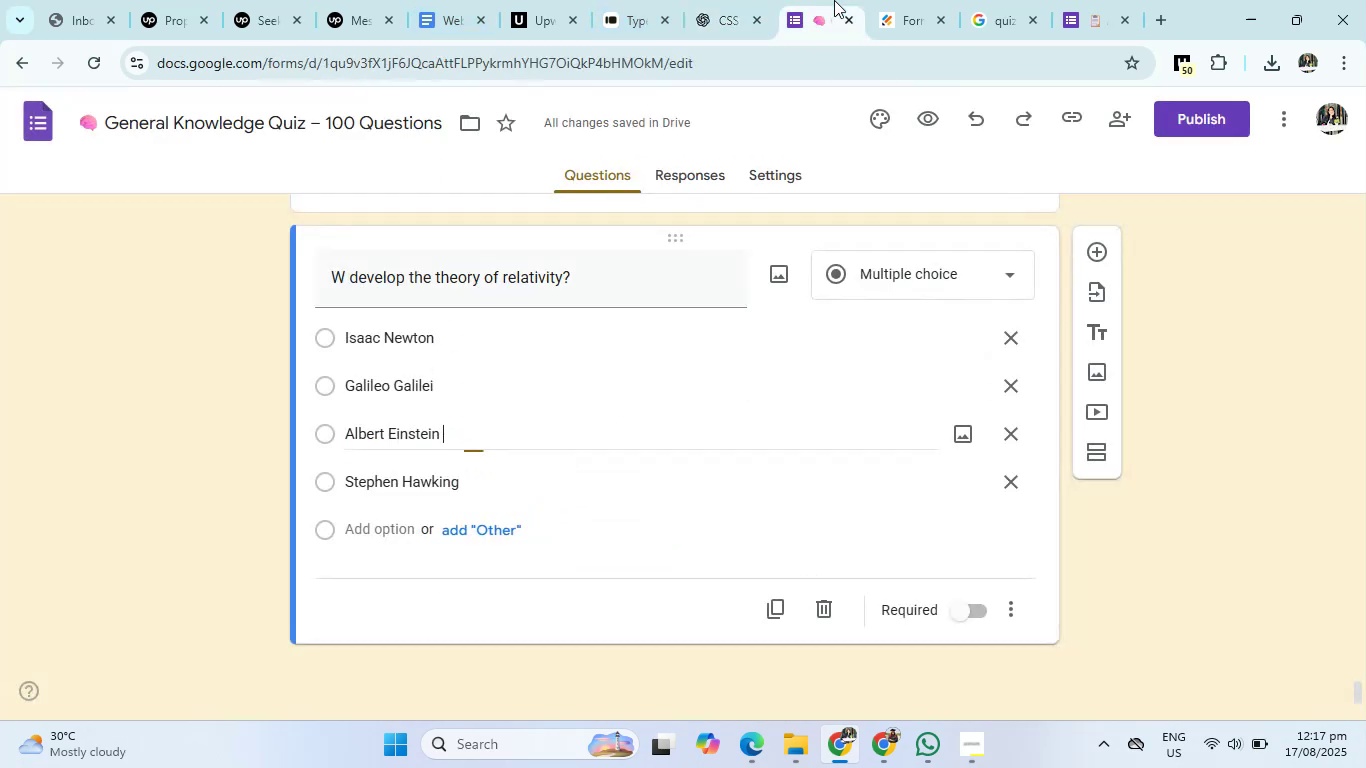 
left_click([834, 0])
 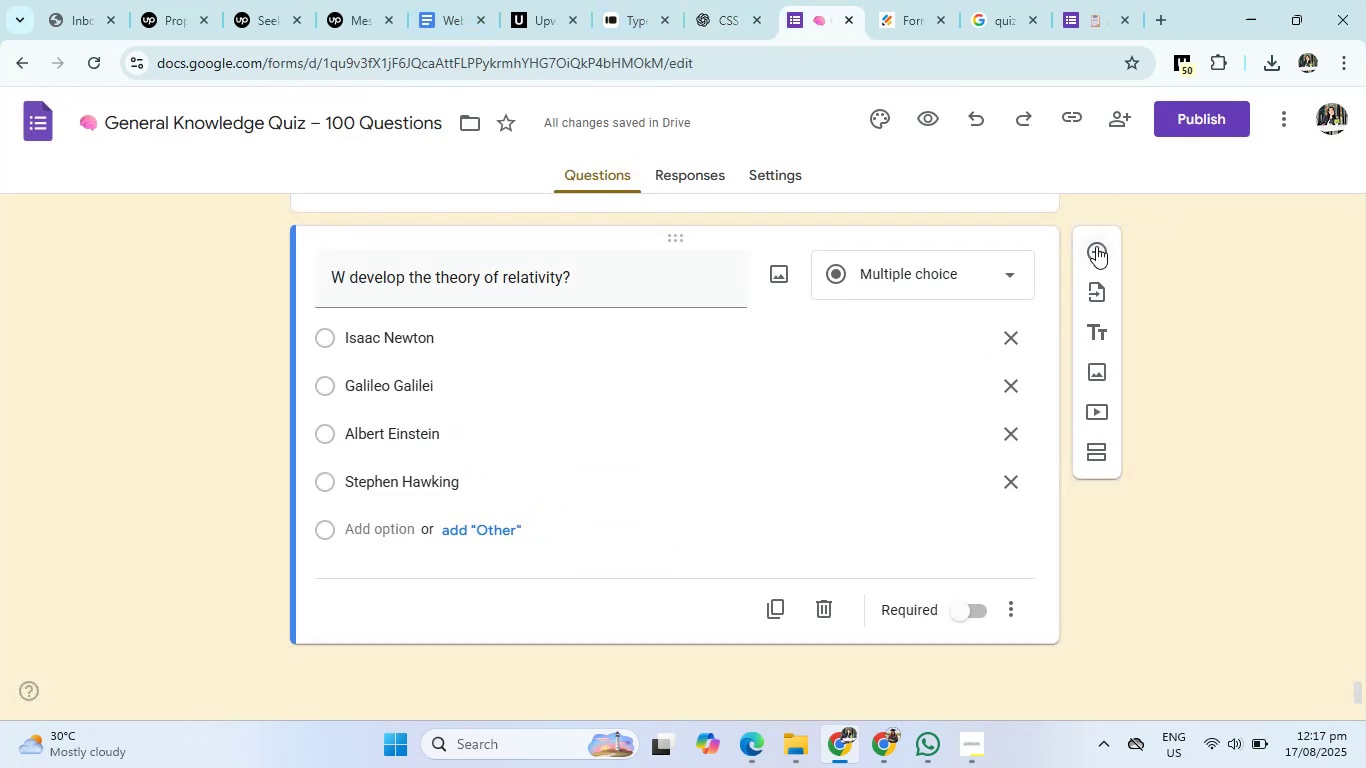 
left_click([1096, 246])
 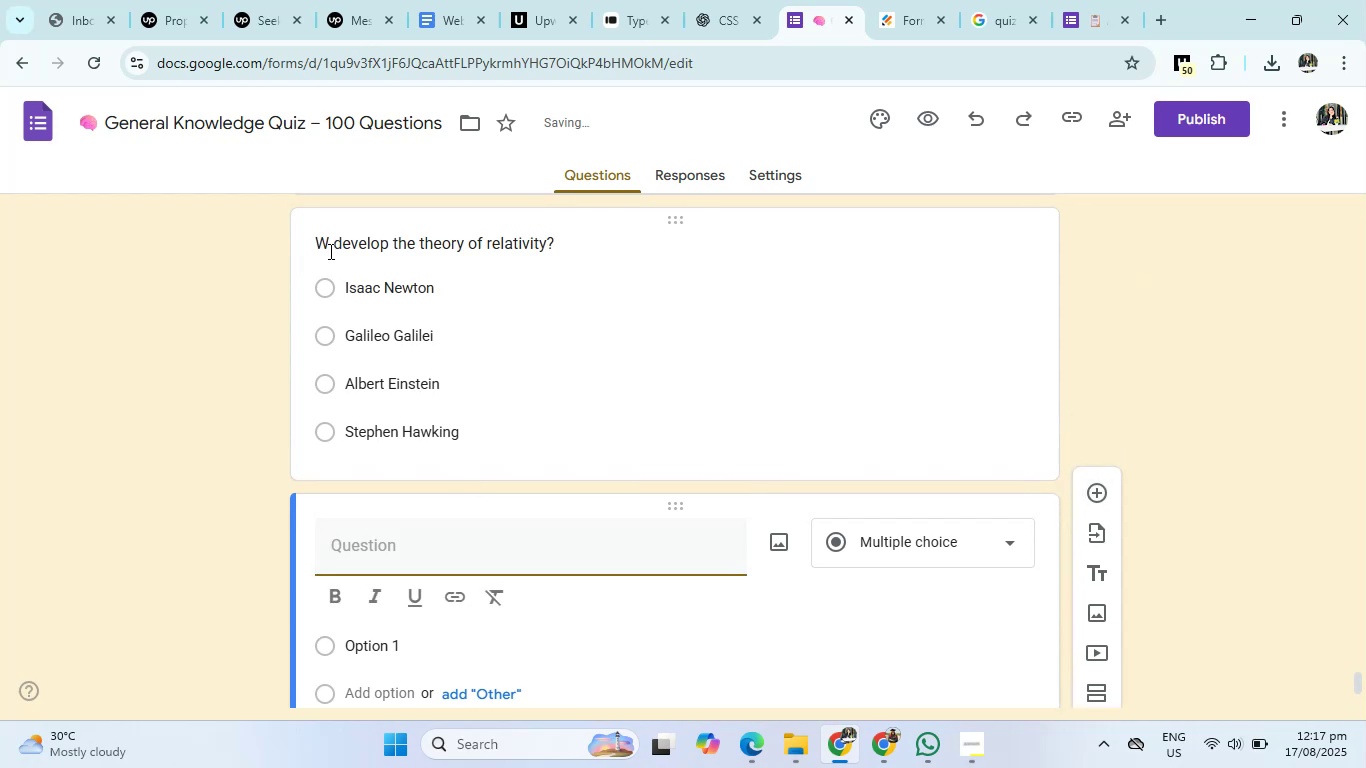 
left_click([328, 246])
 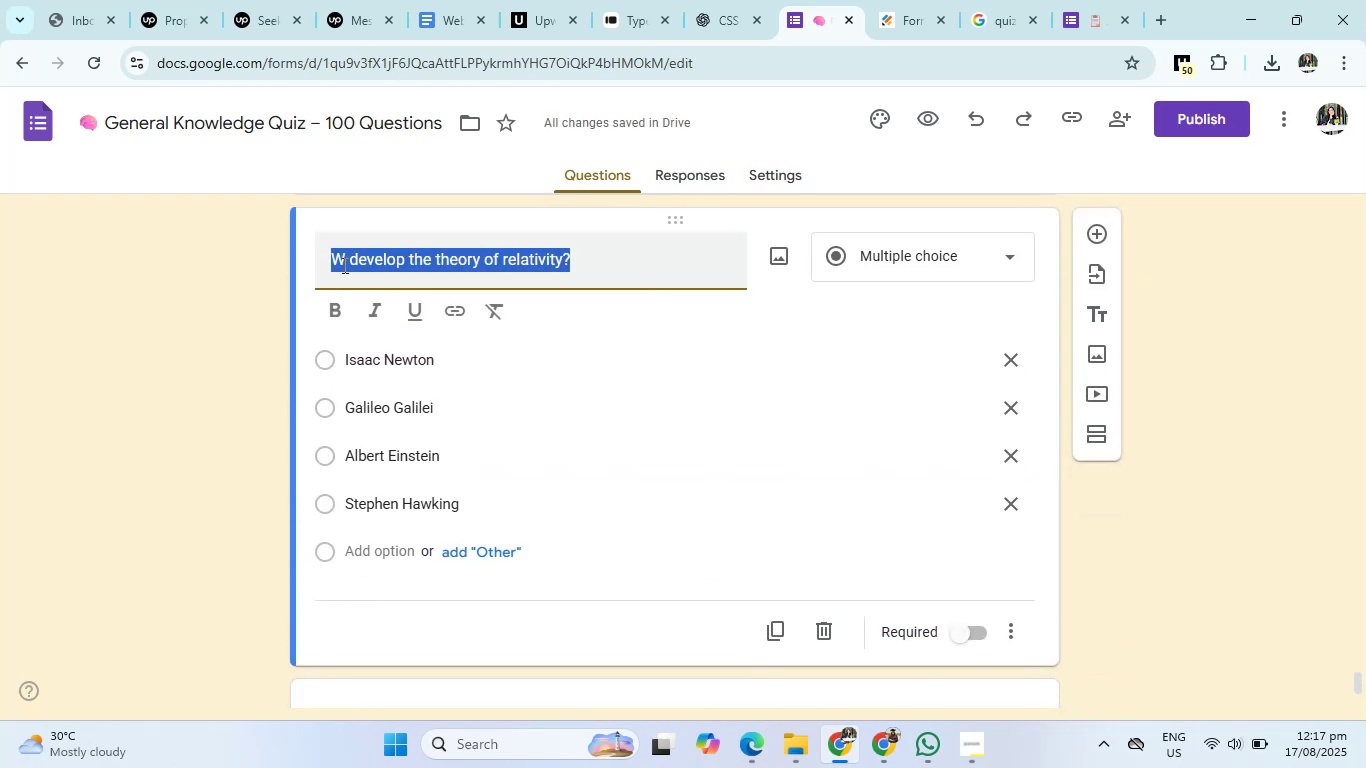 
left_click([343, 265])
 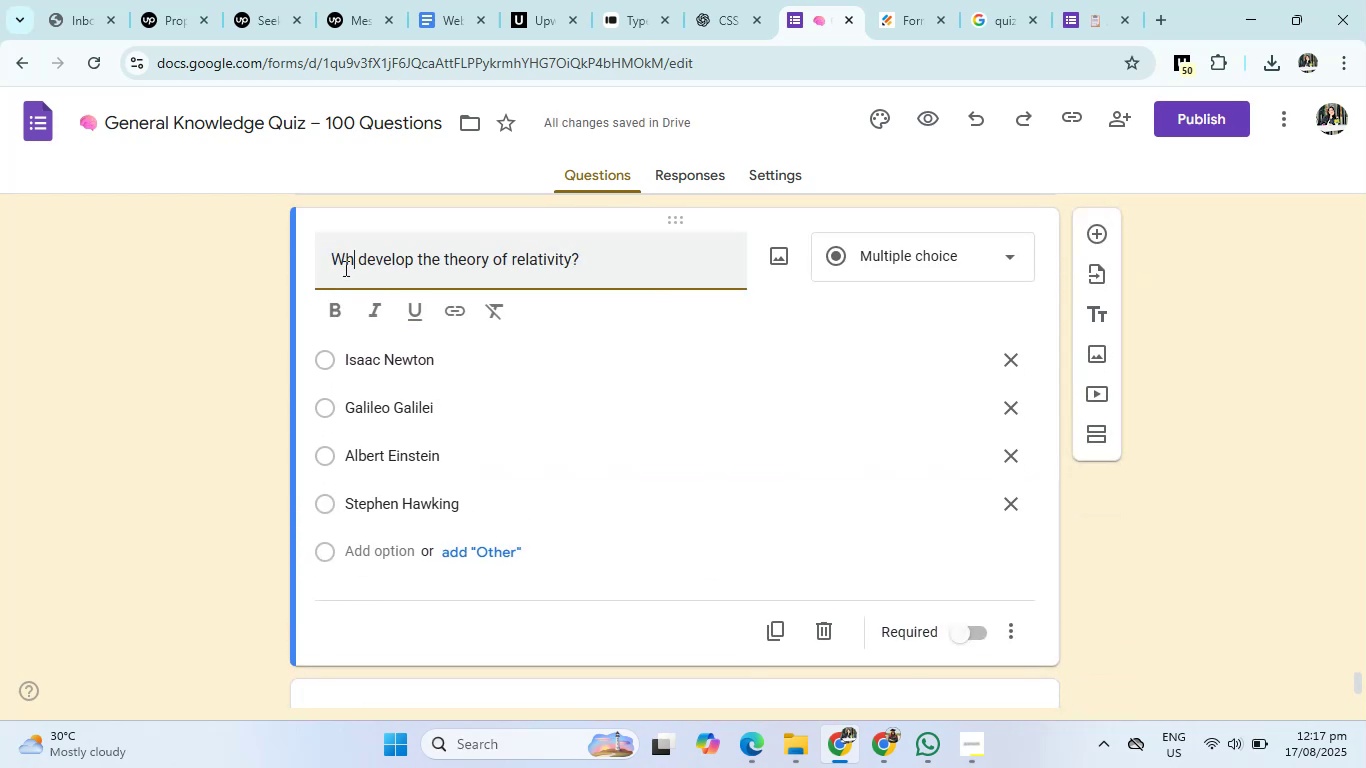 
type(ho)
 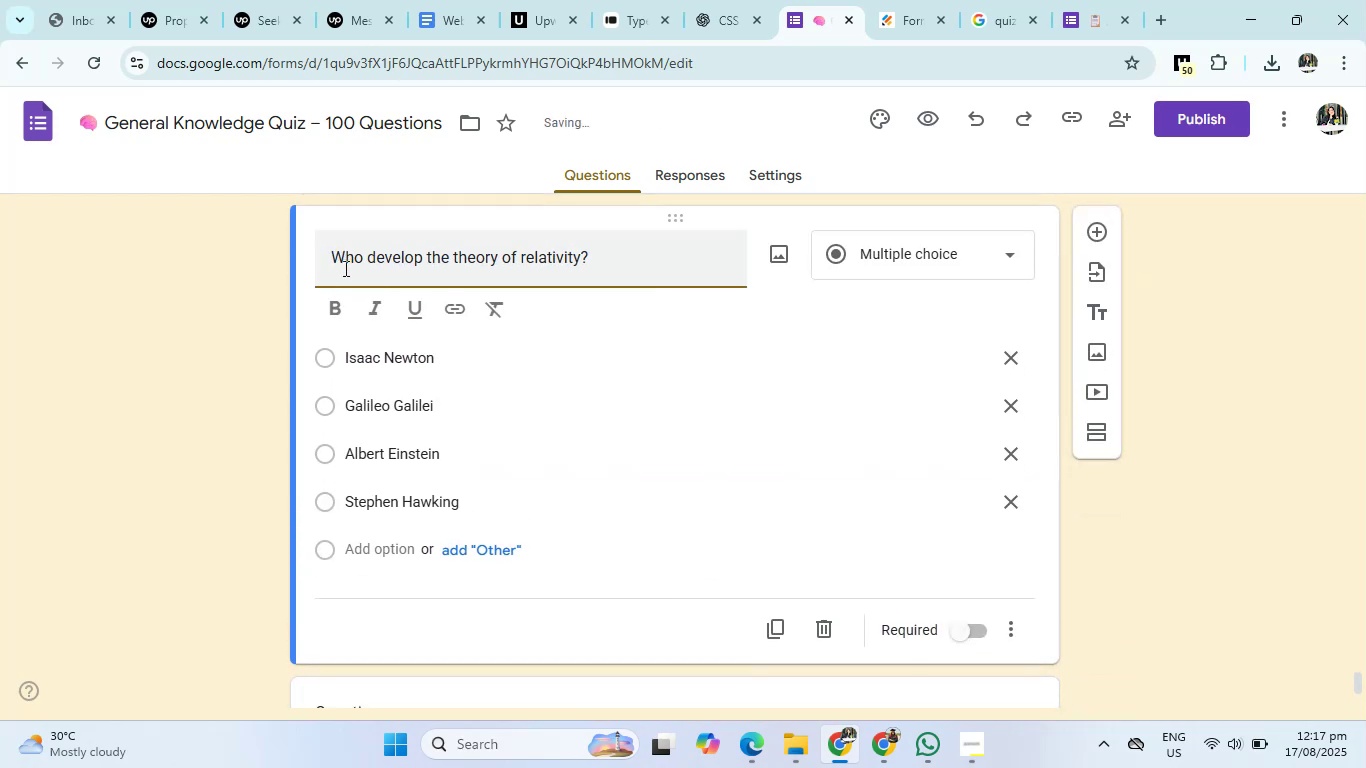 
scroll: coordinate [344, 268], scroll_direction: down, amount: 3.0
 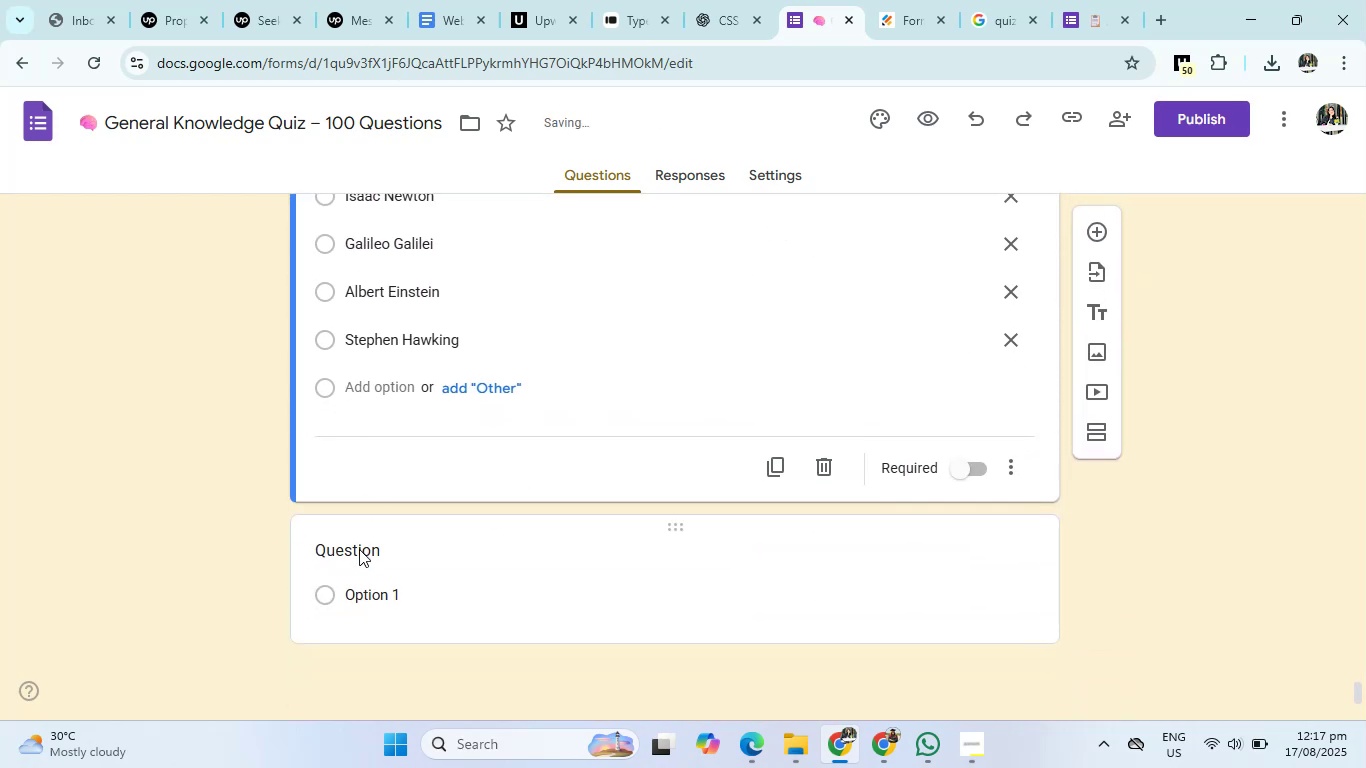 
left_click([359, 549])
 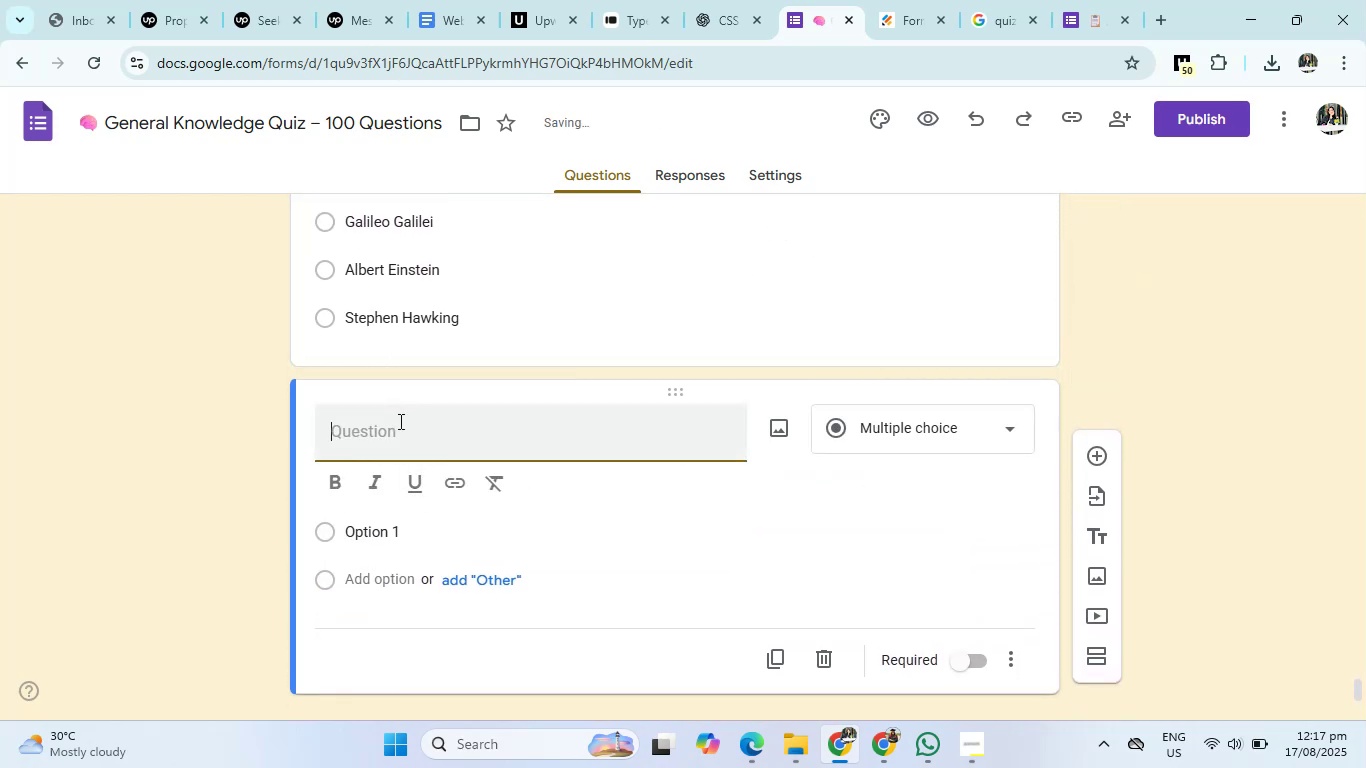 
type(The national flower of Pakistan is)
 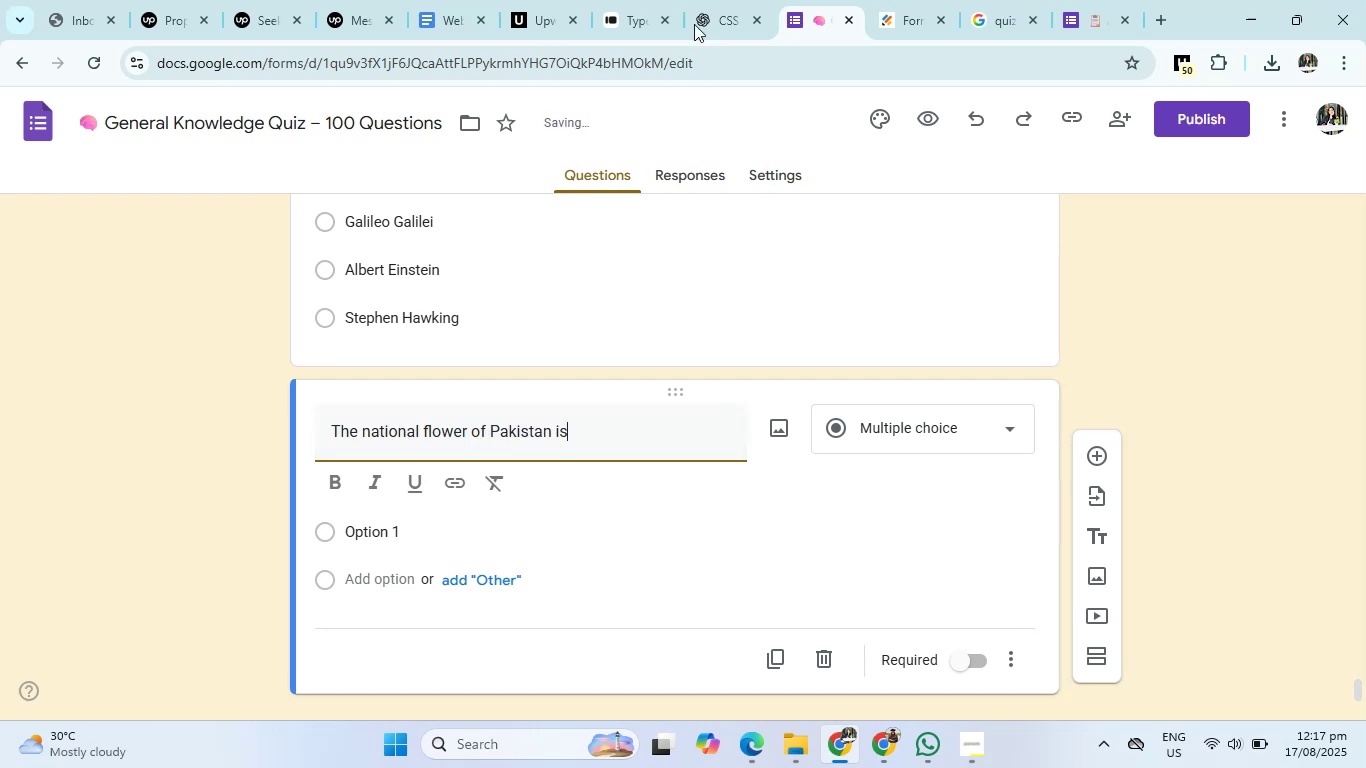 
left_click([718, 0])
 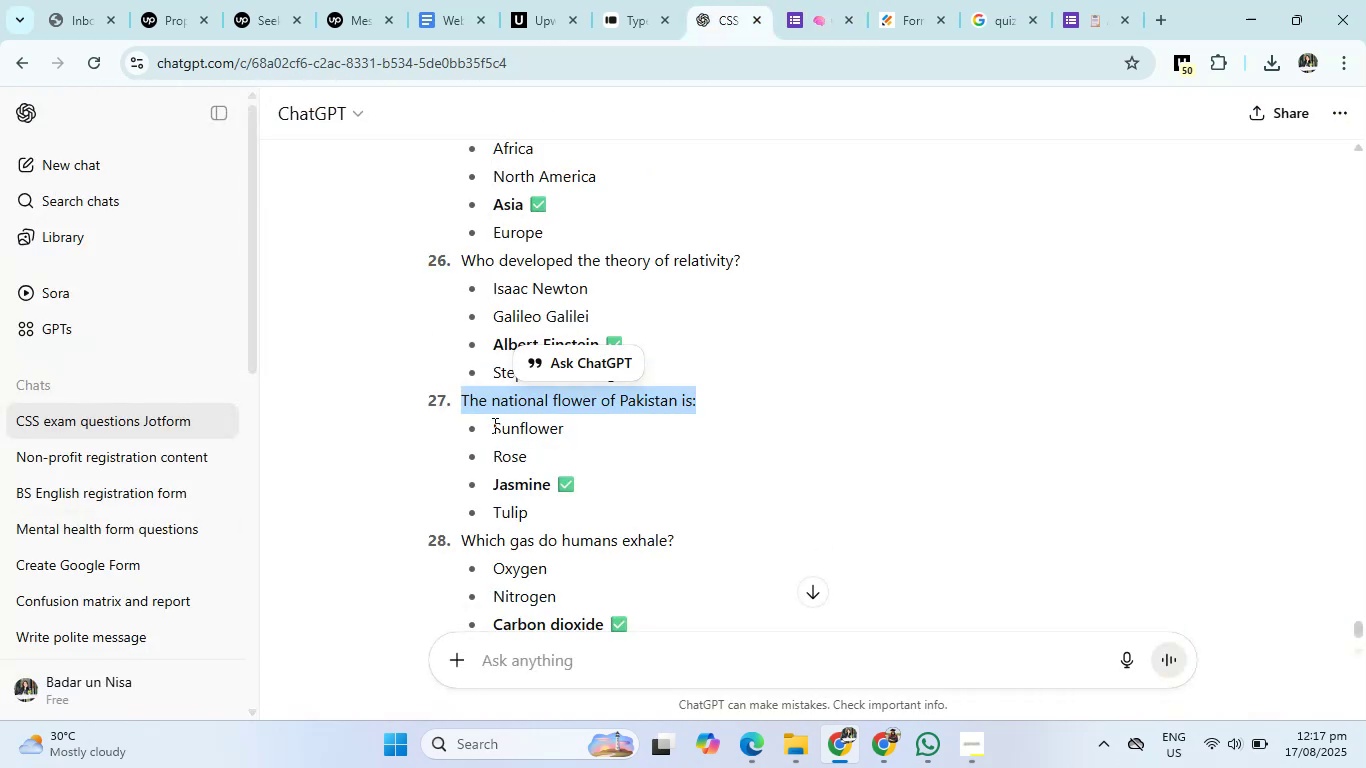 
left_click_drag(start_coordinate=[493, 425], to_coordinate=[531, 513])
 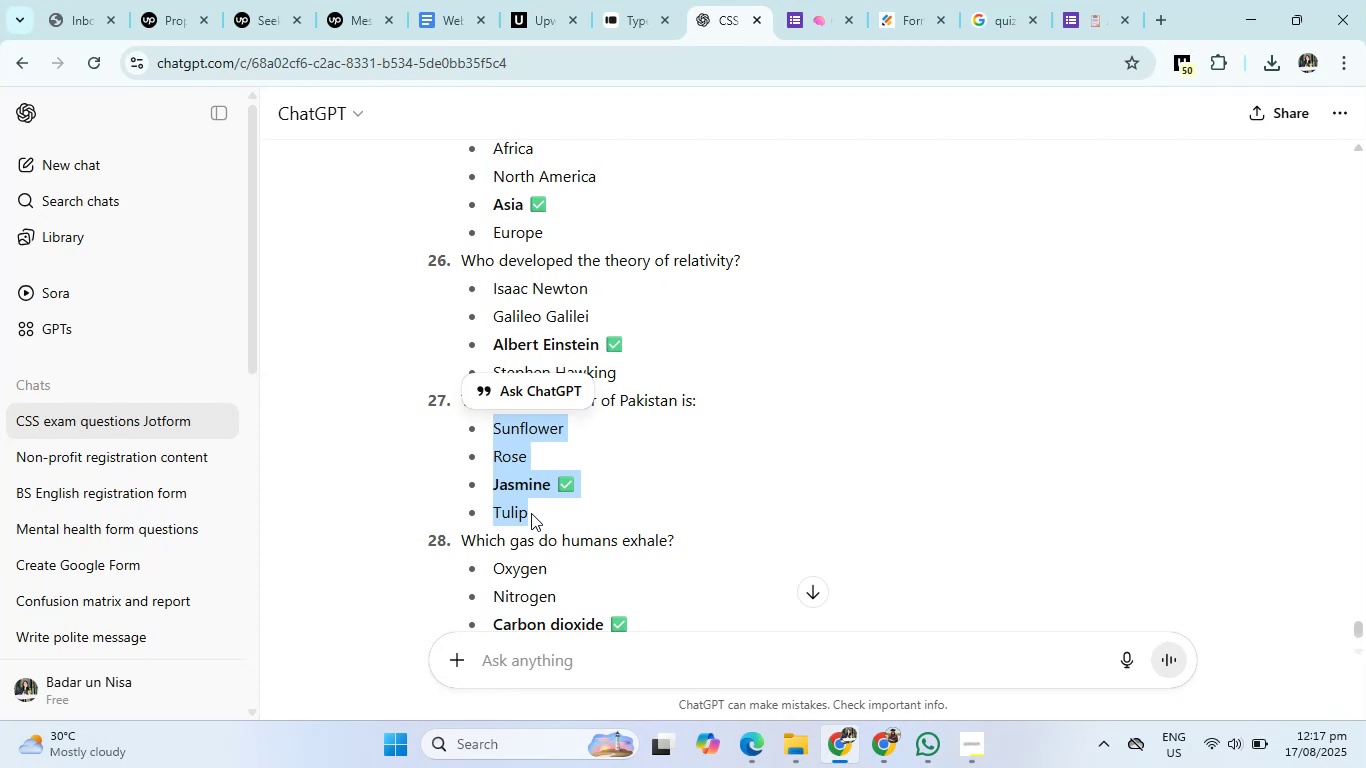 
key(Control+C)
 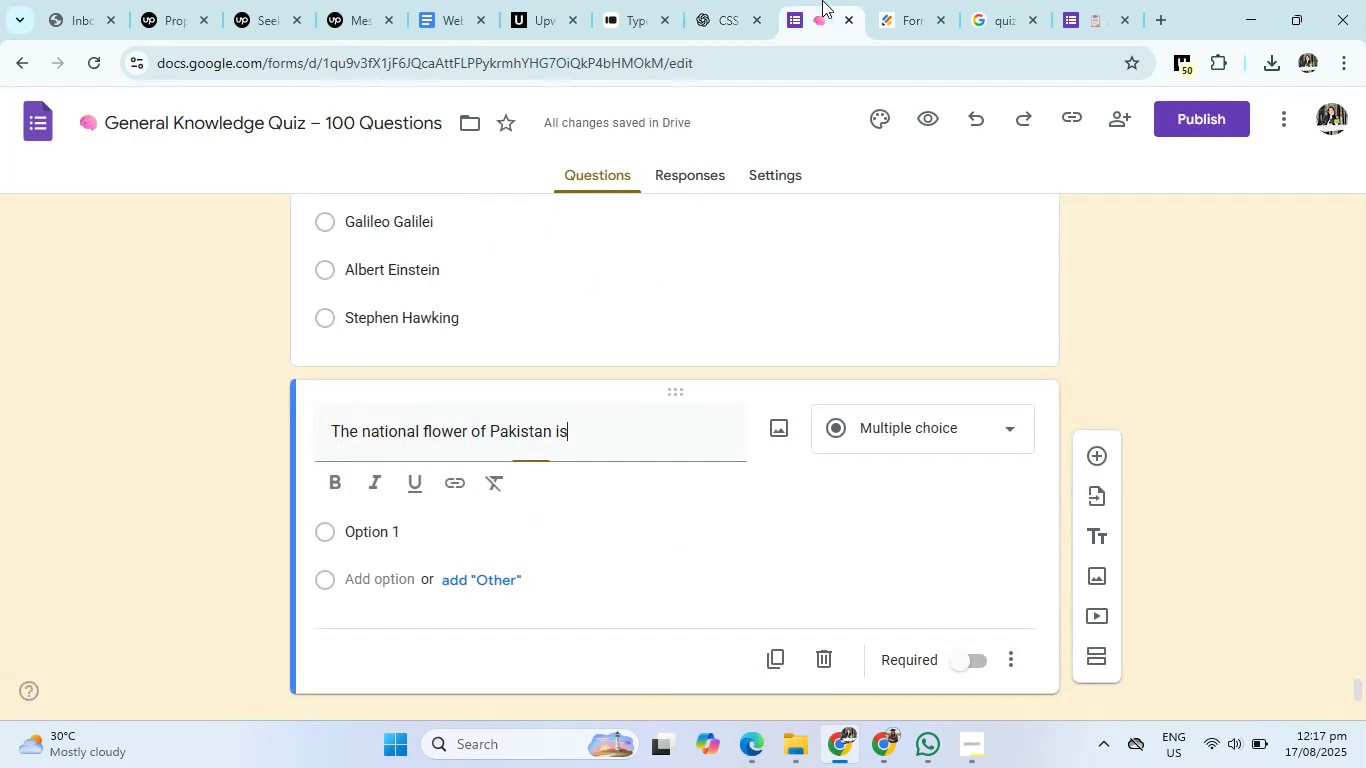 
left_click([822, 0])
 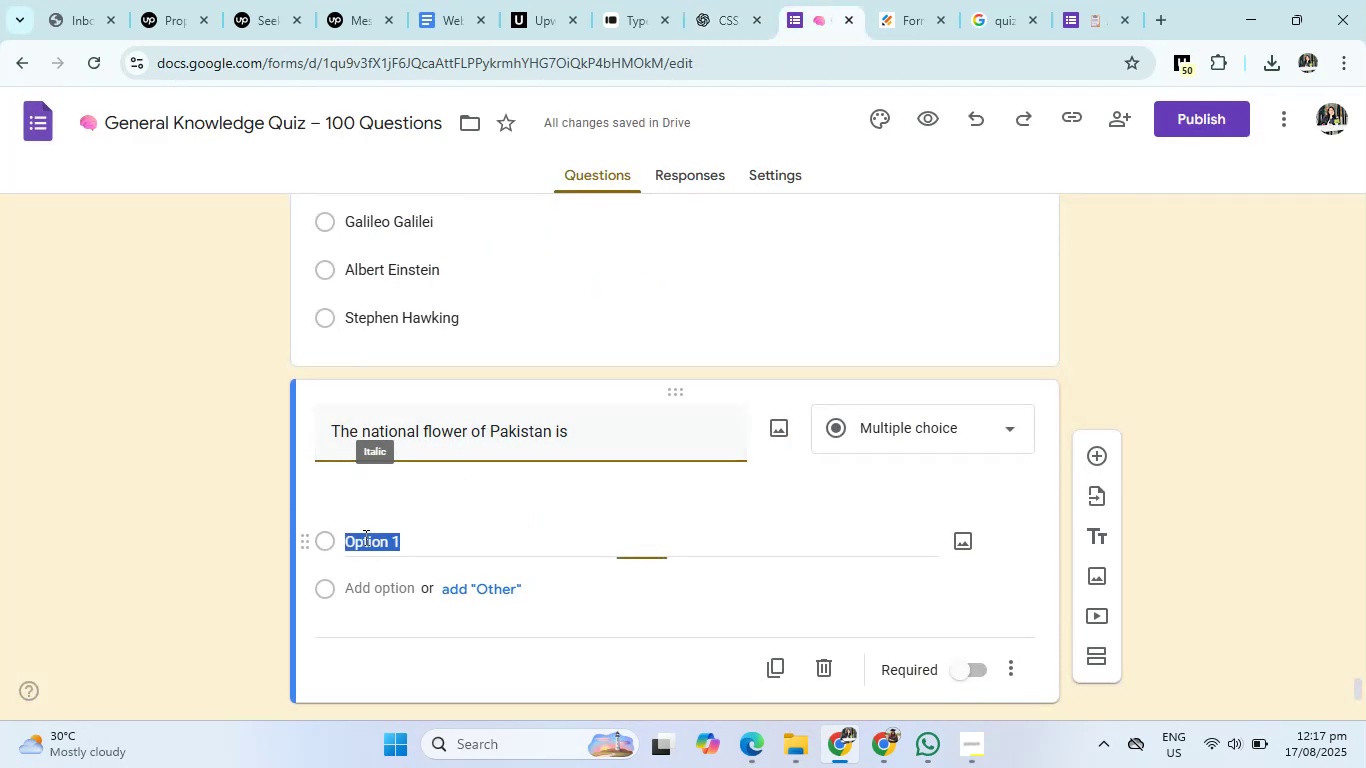 
left_click([364, 537])
 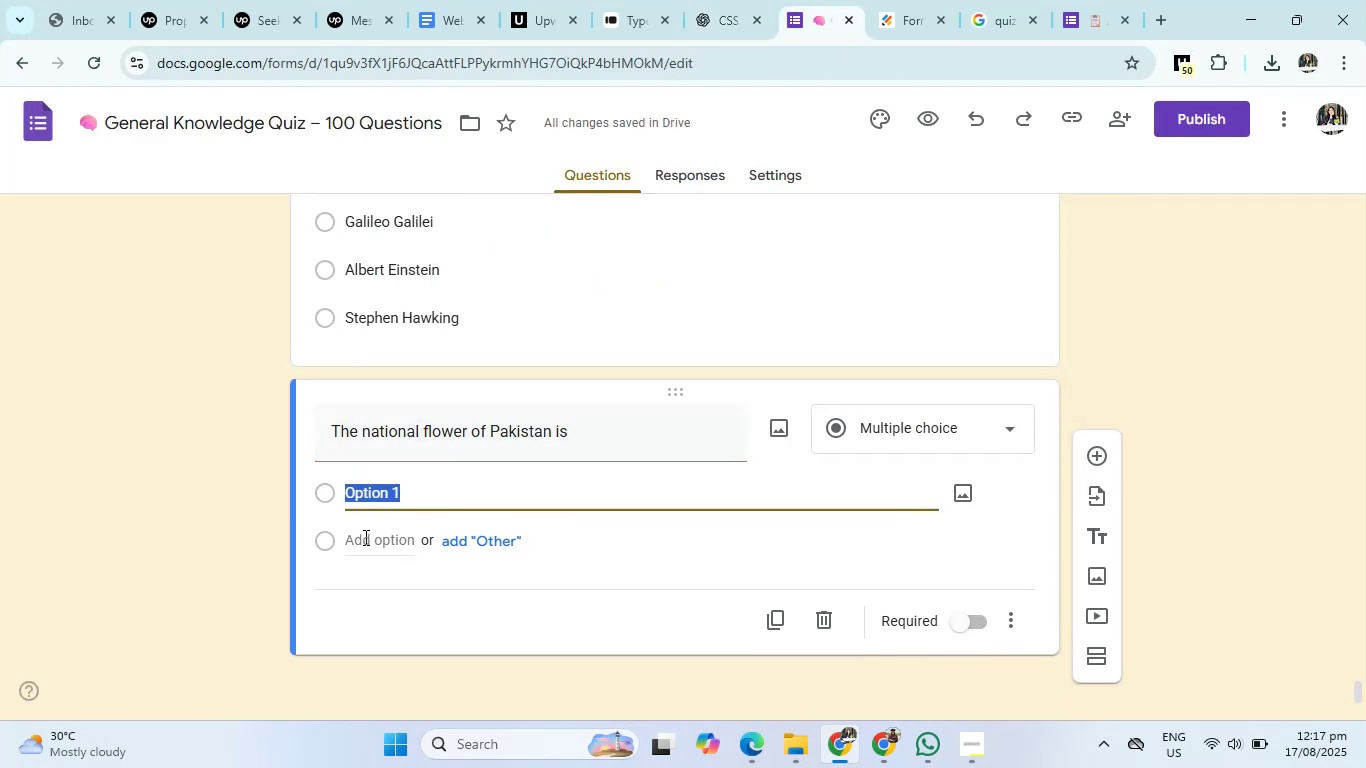 
key(Control+V)
 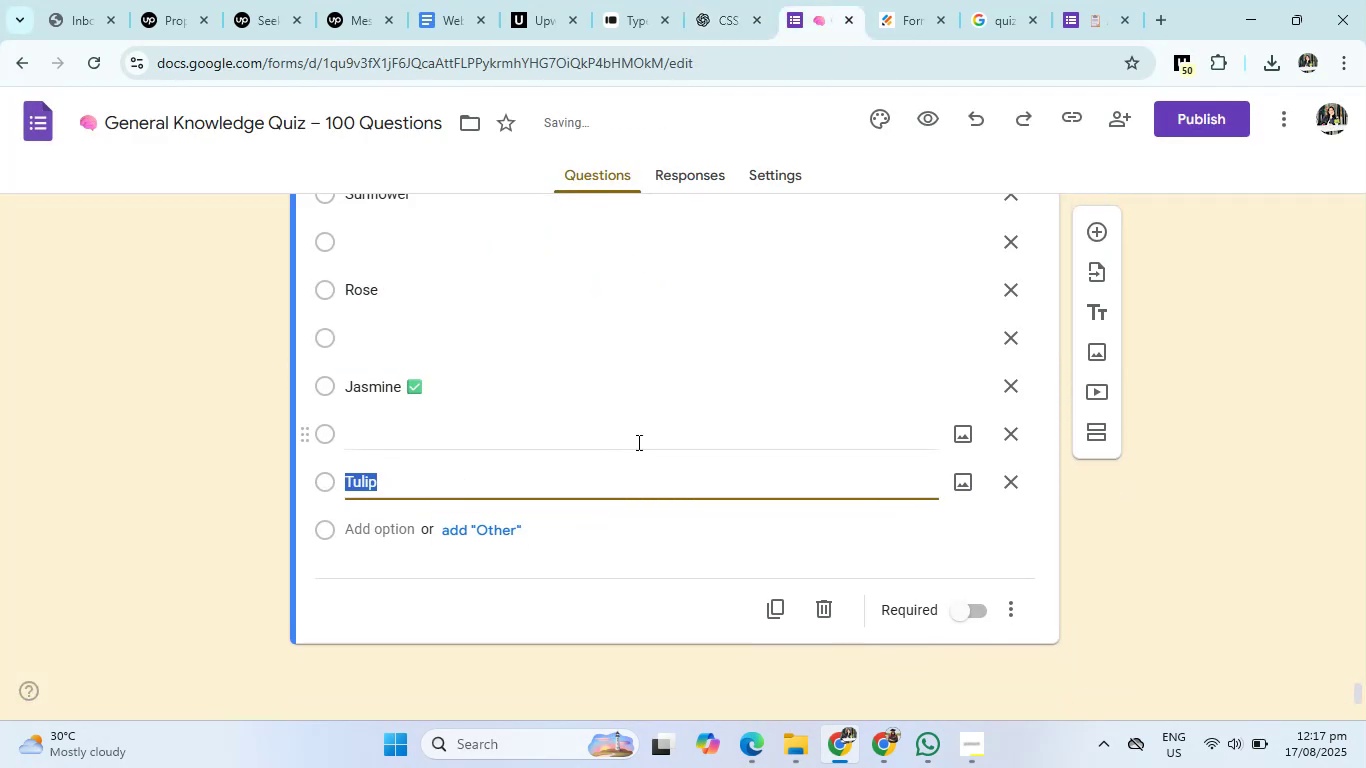 
scroll: coordinate [637, 442], scroll_direction: up, amount: 1.0
 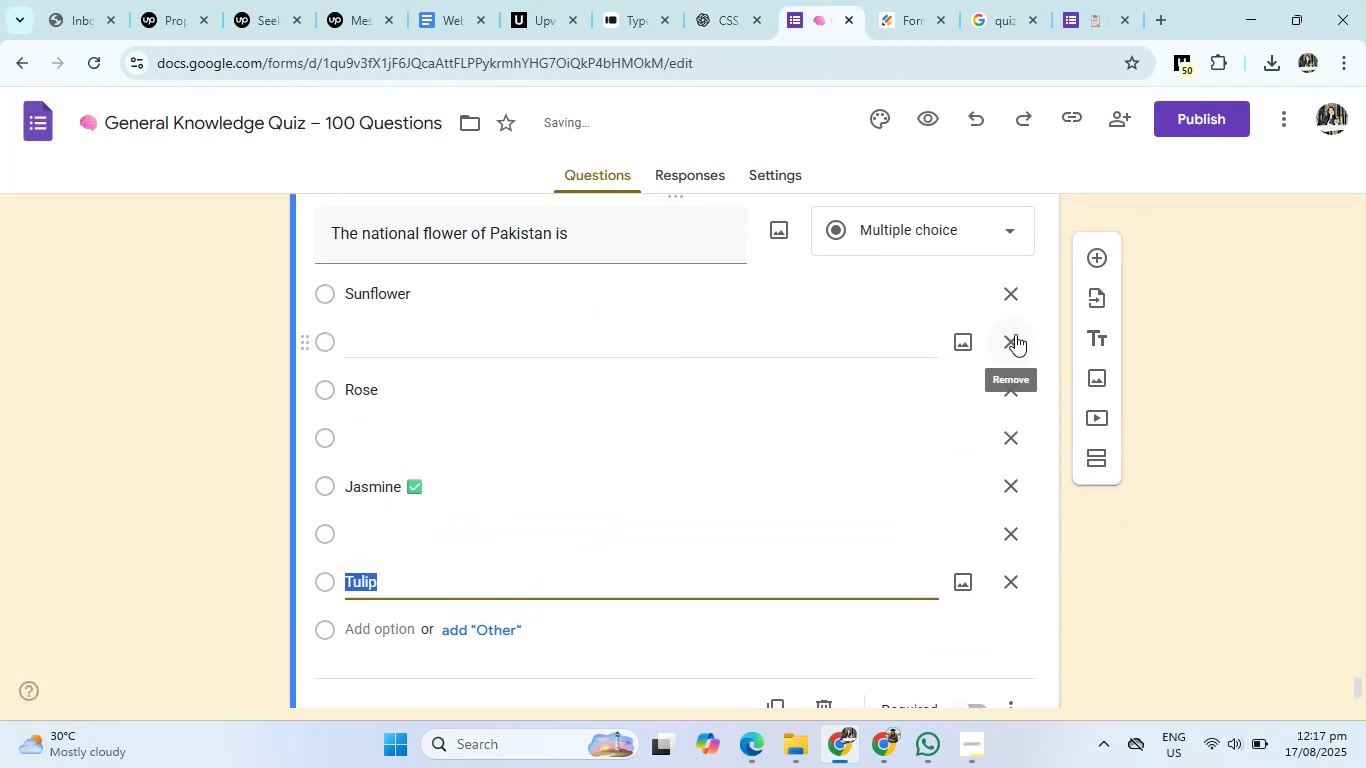 
left_click([1015, 334])
 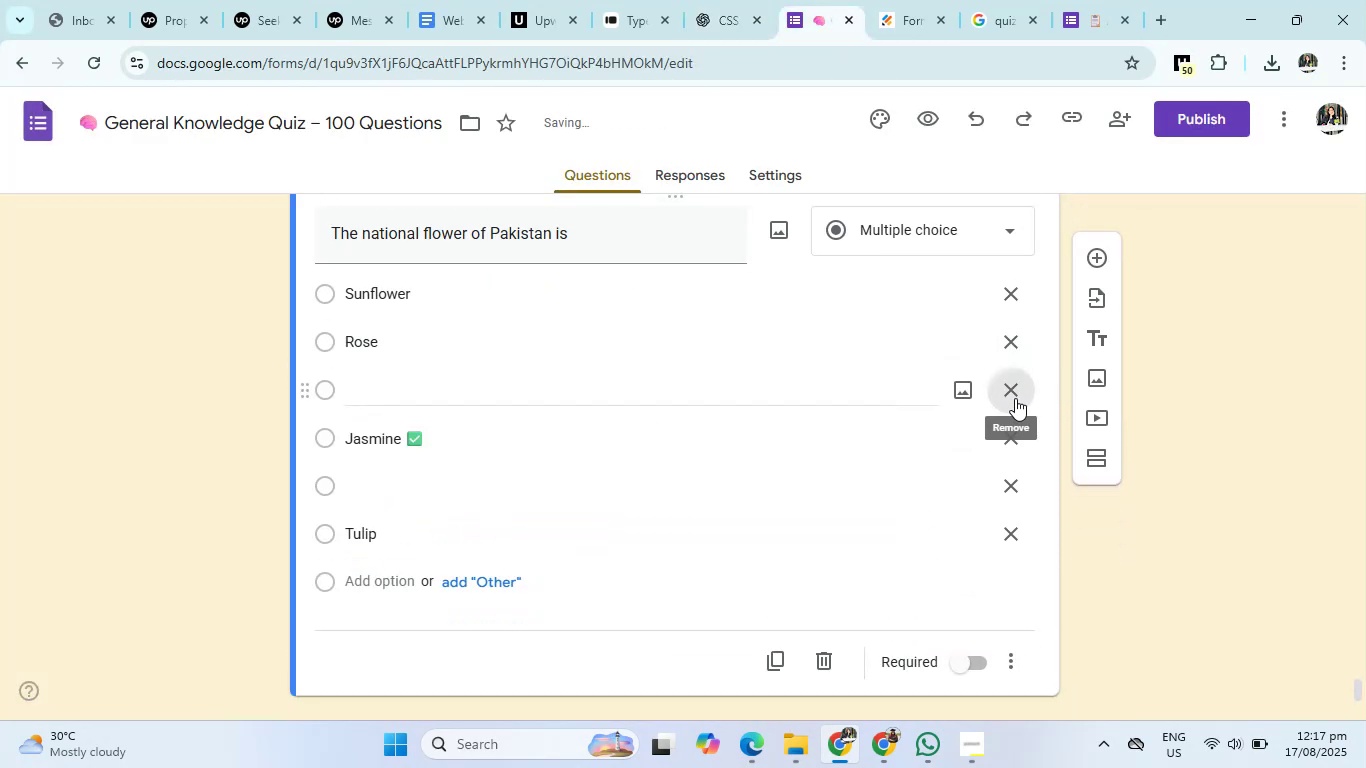 
left_click([1015, 398])
 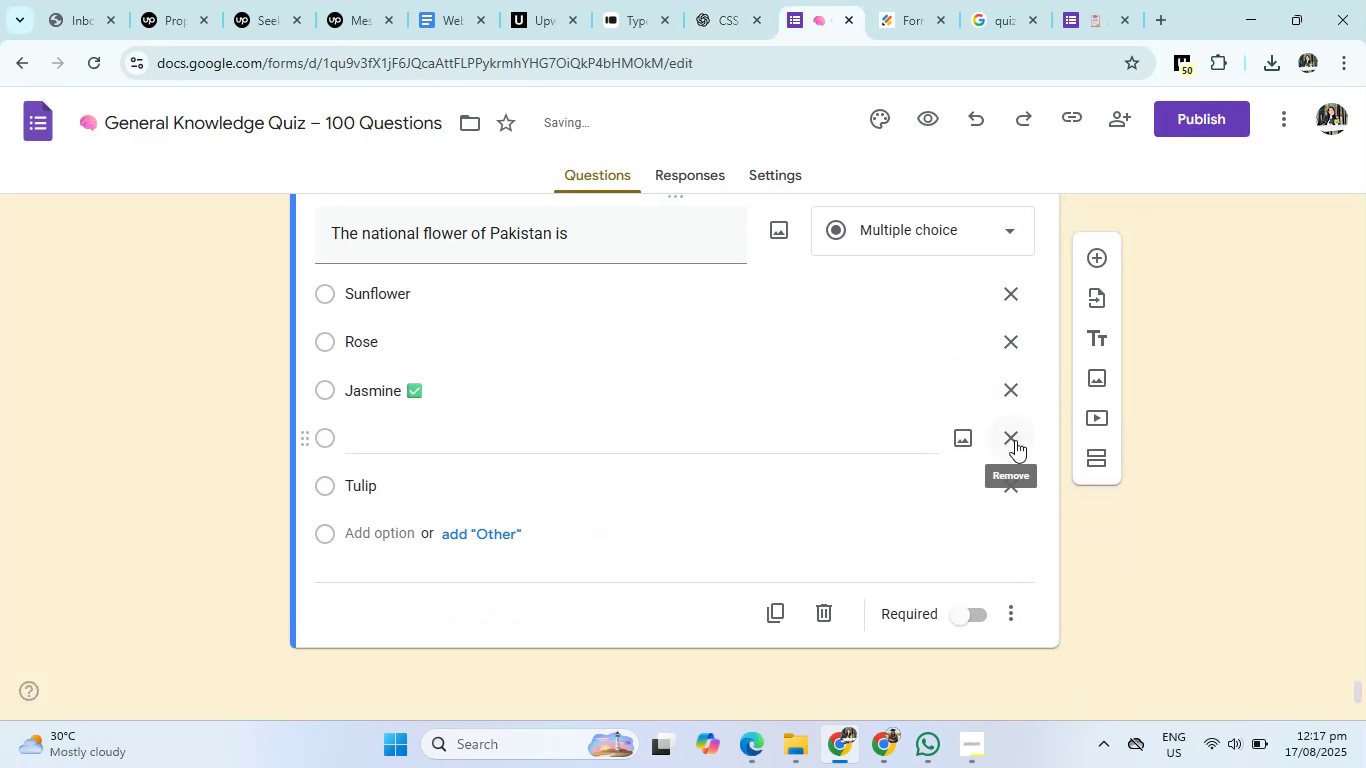 
left_click([1015, 440])
 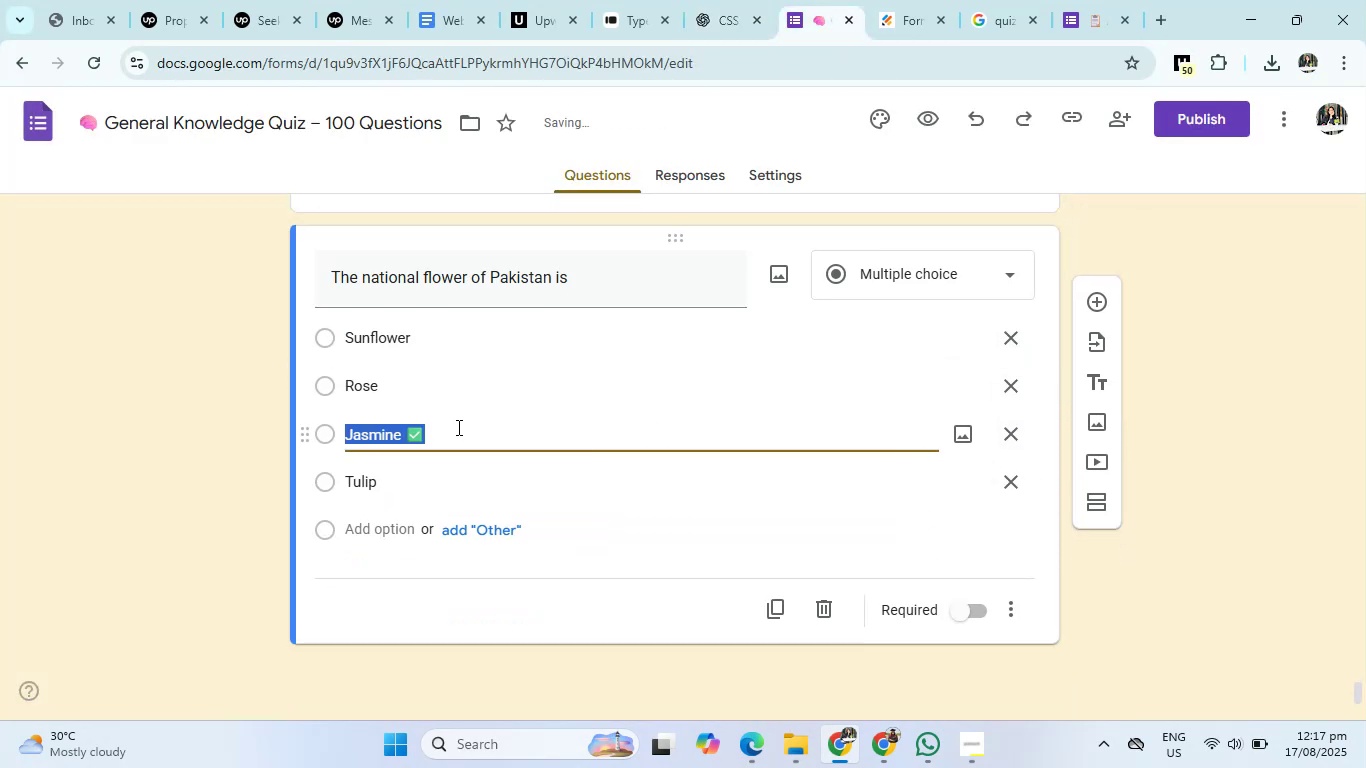 
left_click([457, 427])
 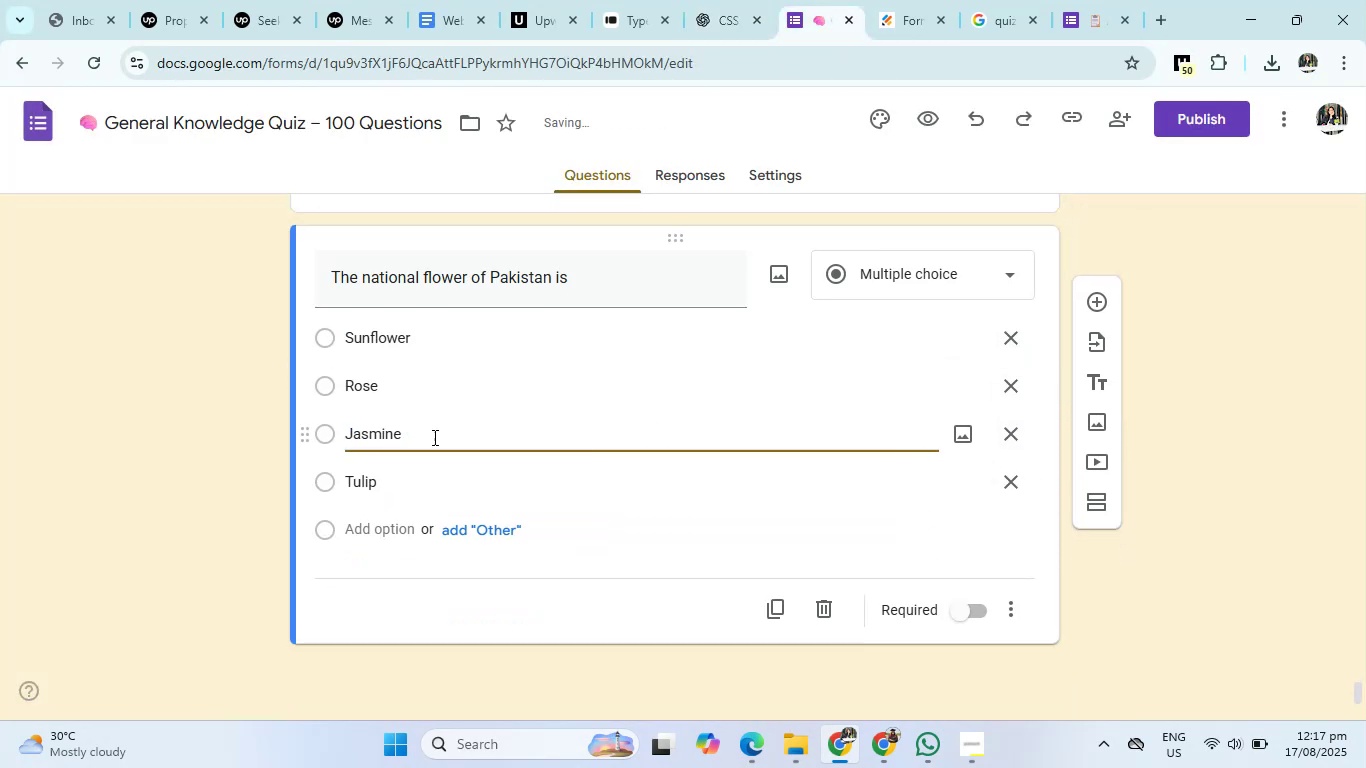 
key(Backspace)
 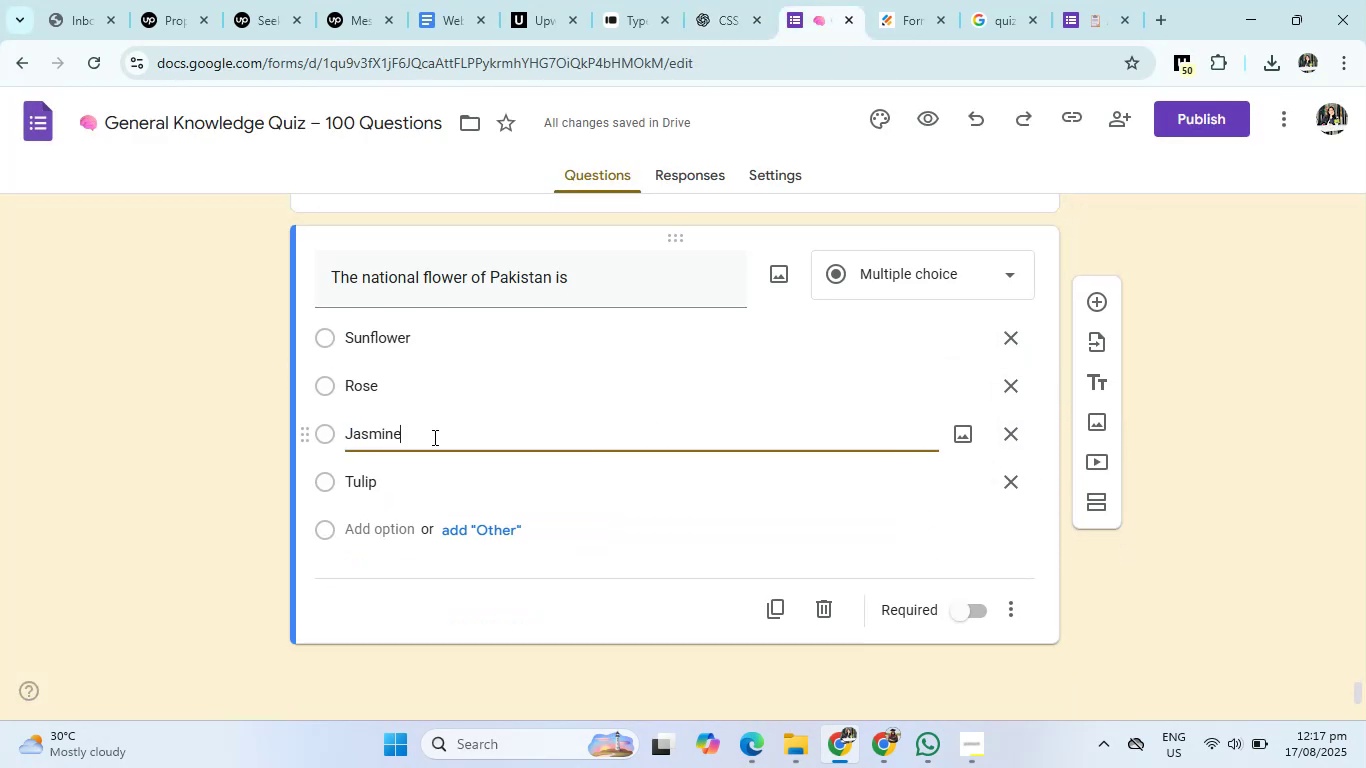 
key(Backspace)
 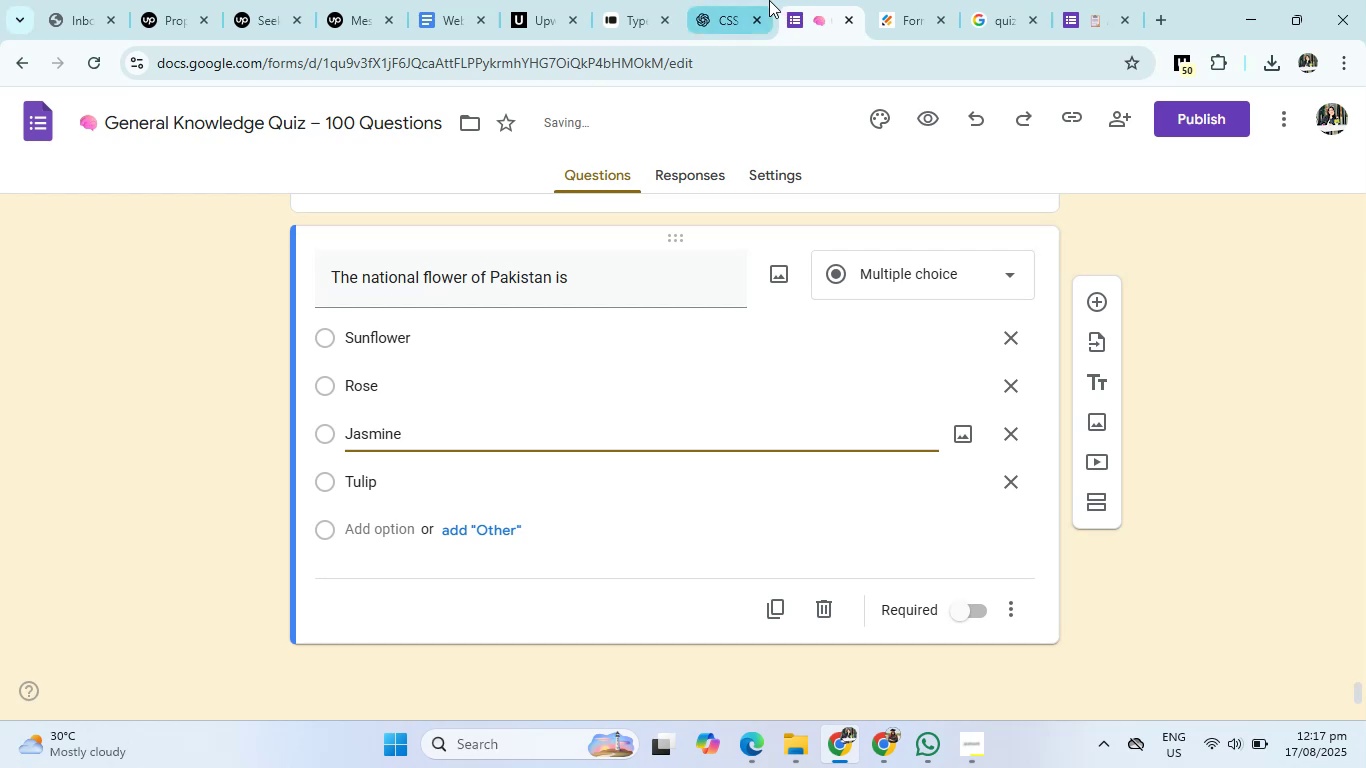 
left_click([768, 0])
 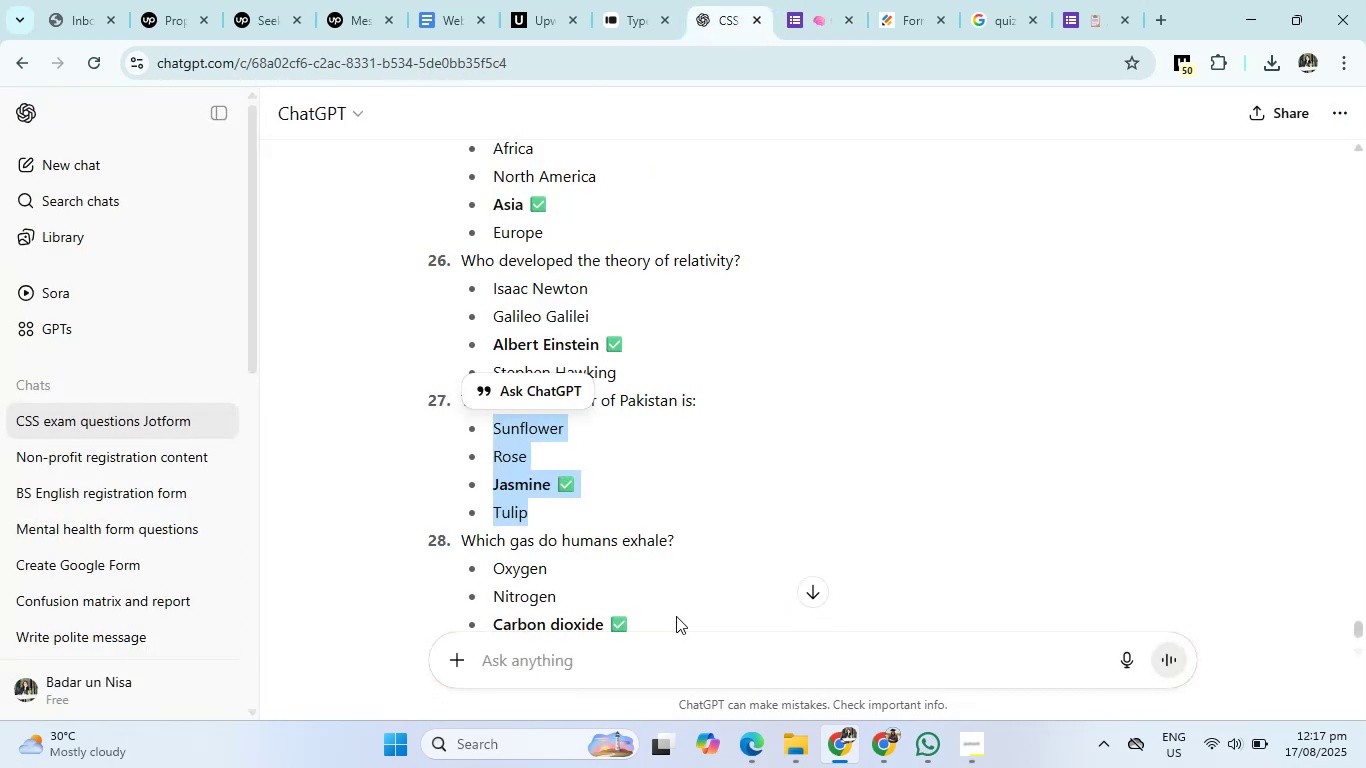 
scroll: coordinate [676, 616], scroll_direction: down, amount: 2.0
 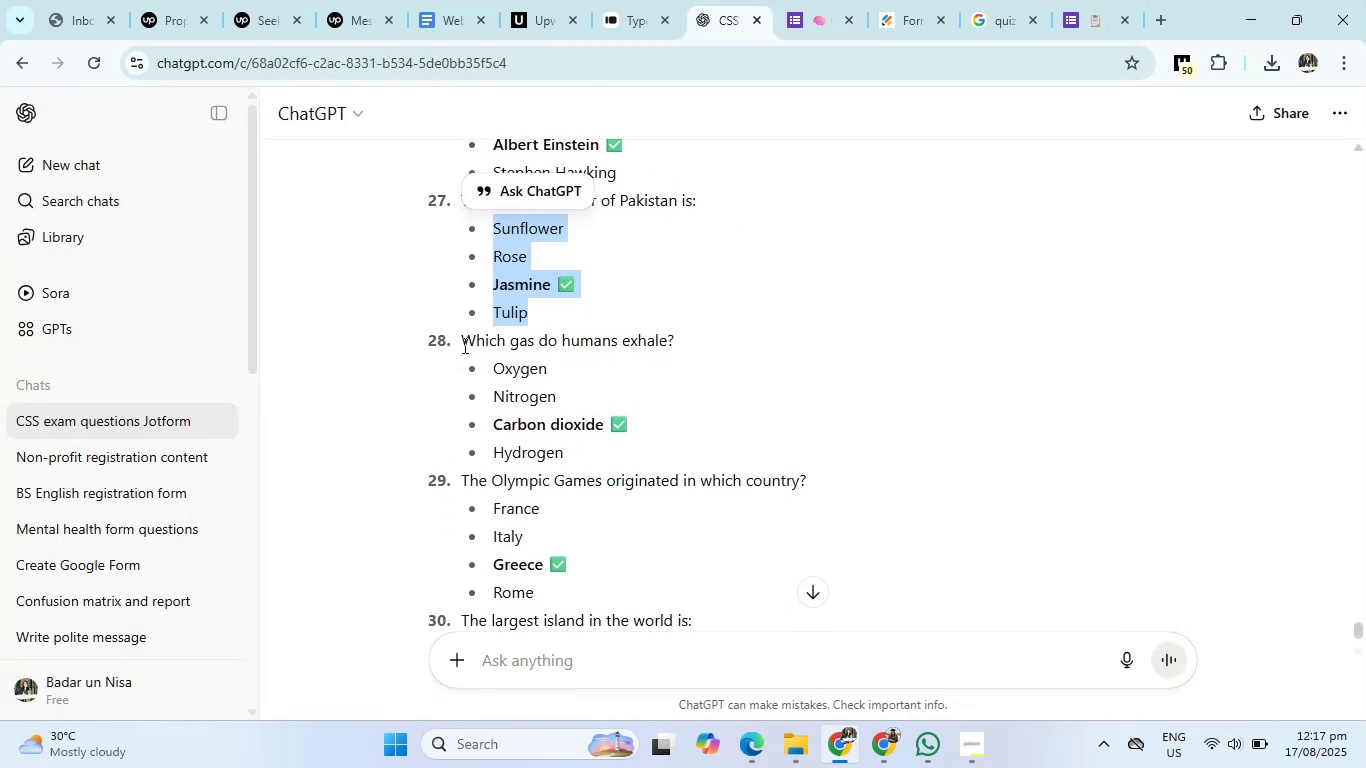 
left_click_drag(start_coordinate=[462, 344], to_coordinate=[683, 345])
 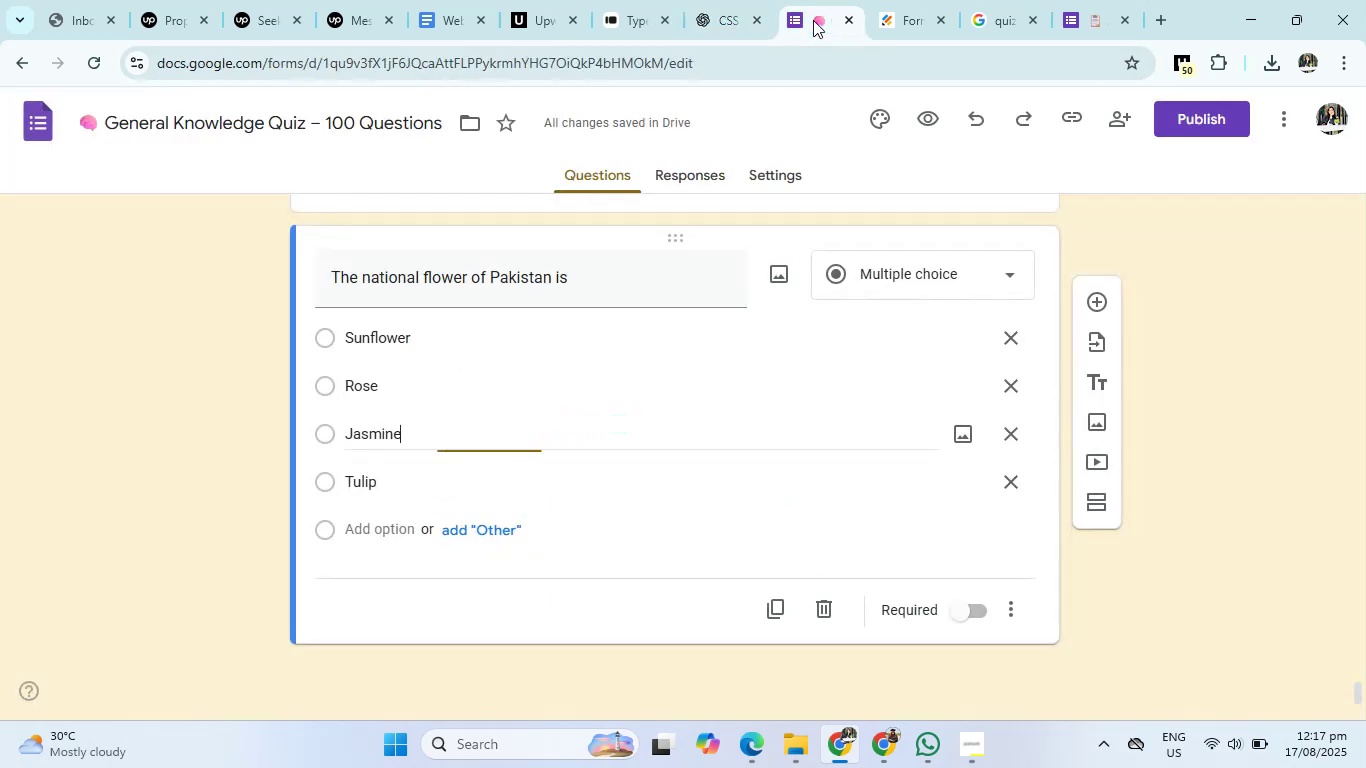 
left_click([813, 20])
 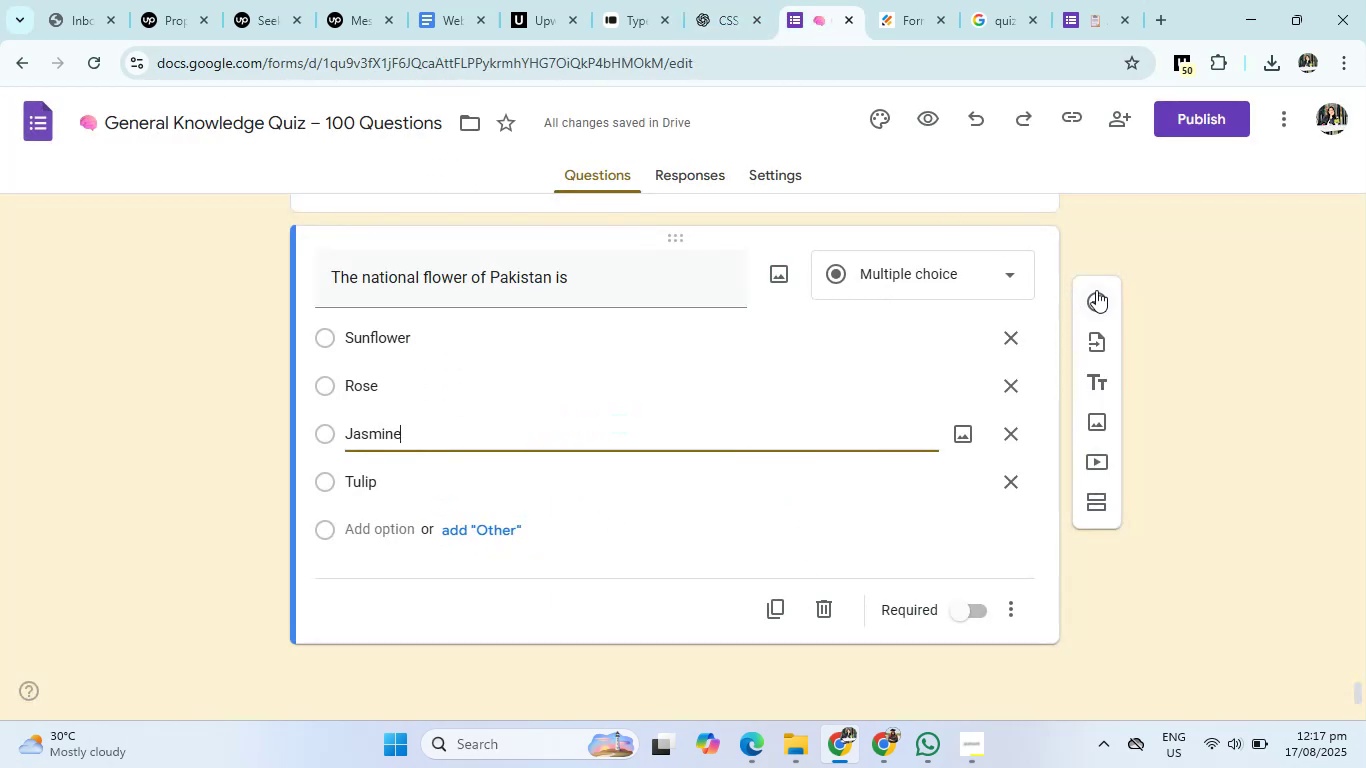 
left_click([1096, 290])
 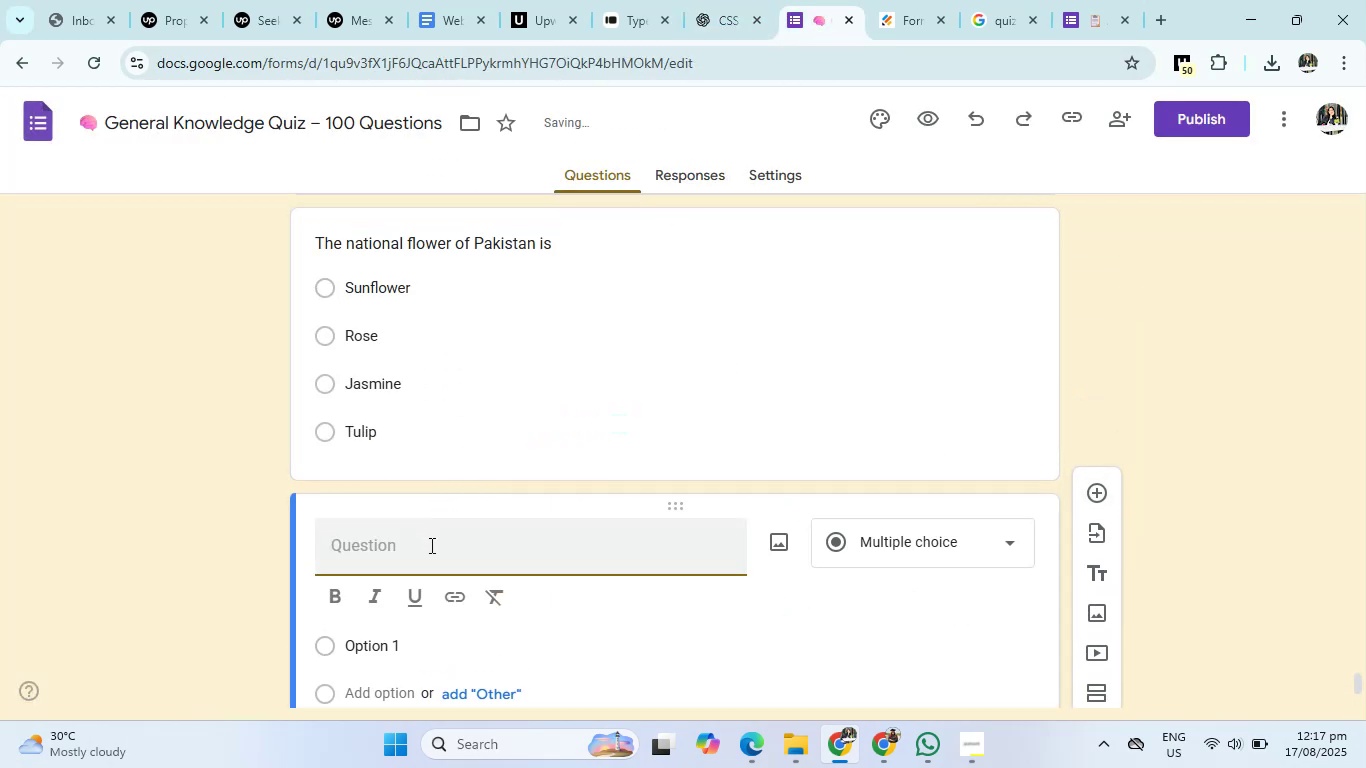 
left_click([430, 545])
 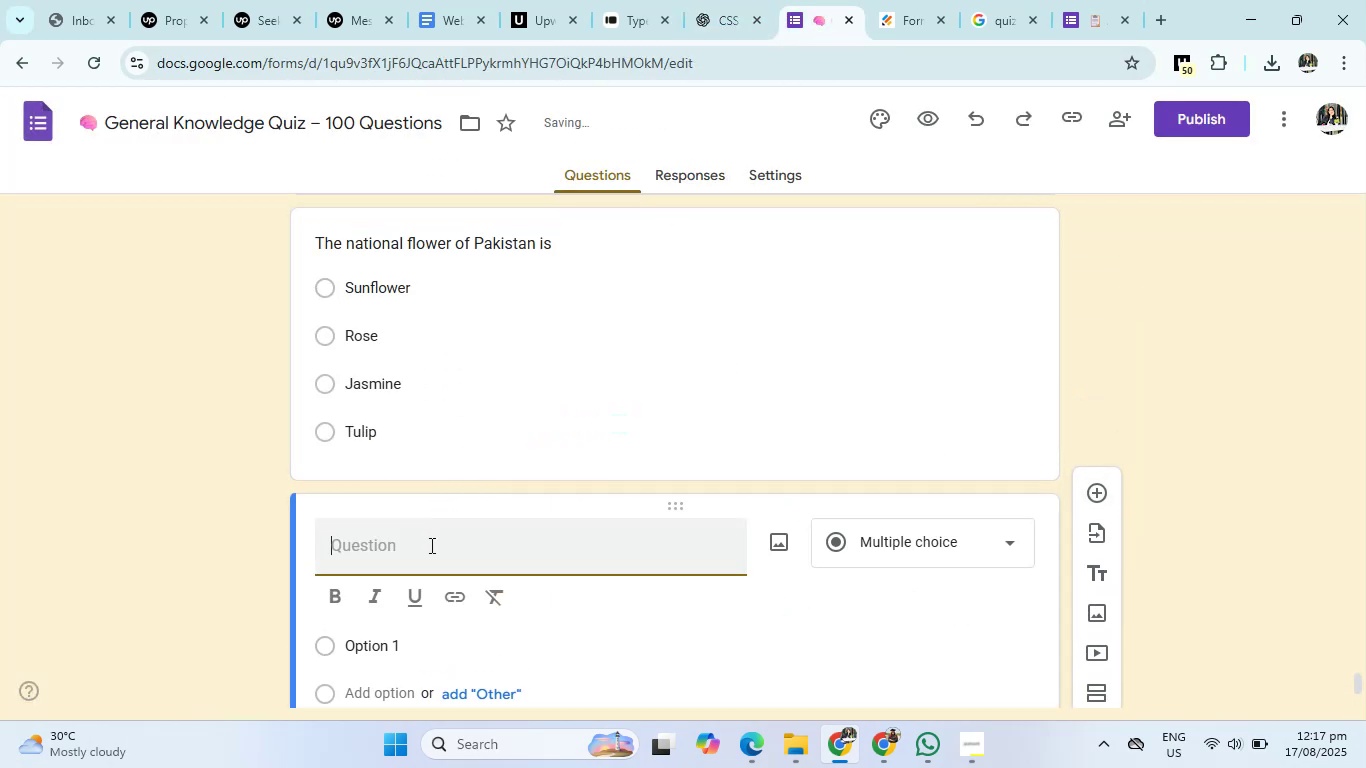 
type(Which gas do human exhale)
 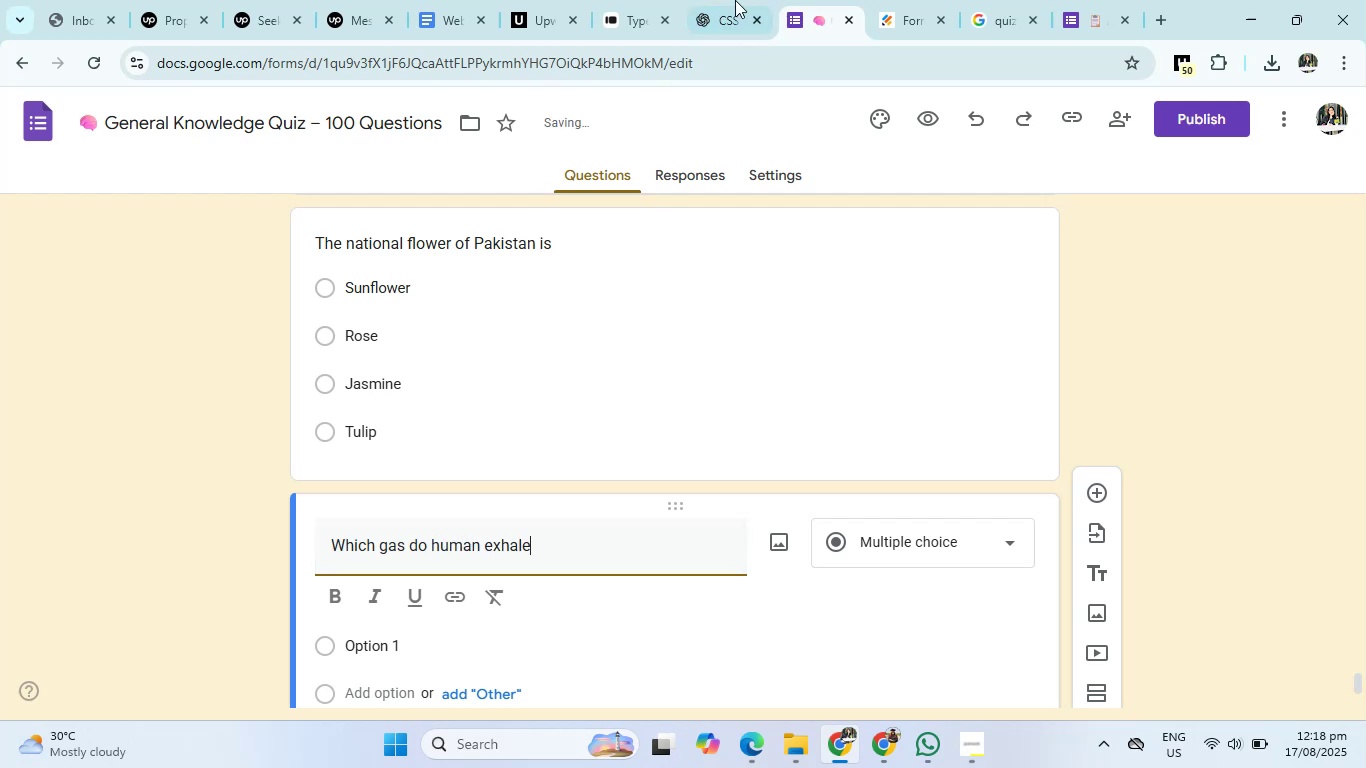 
left_click([735, 0])
 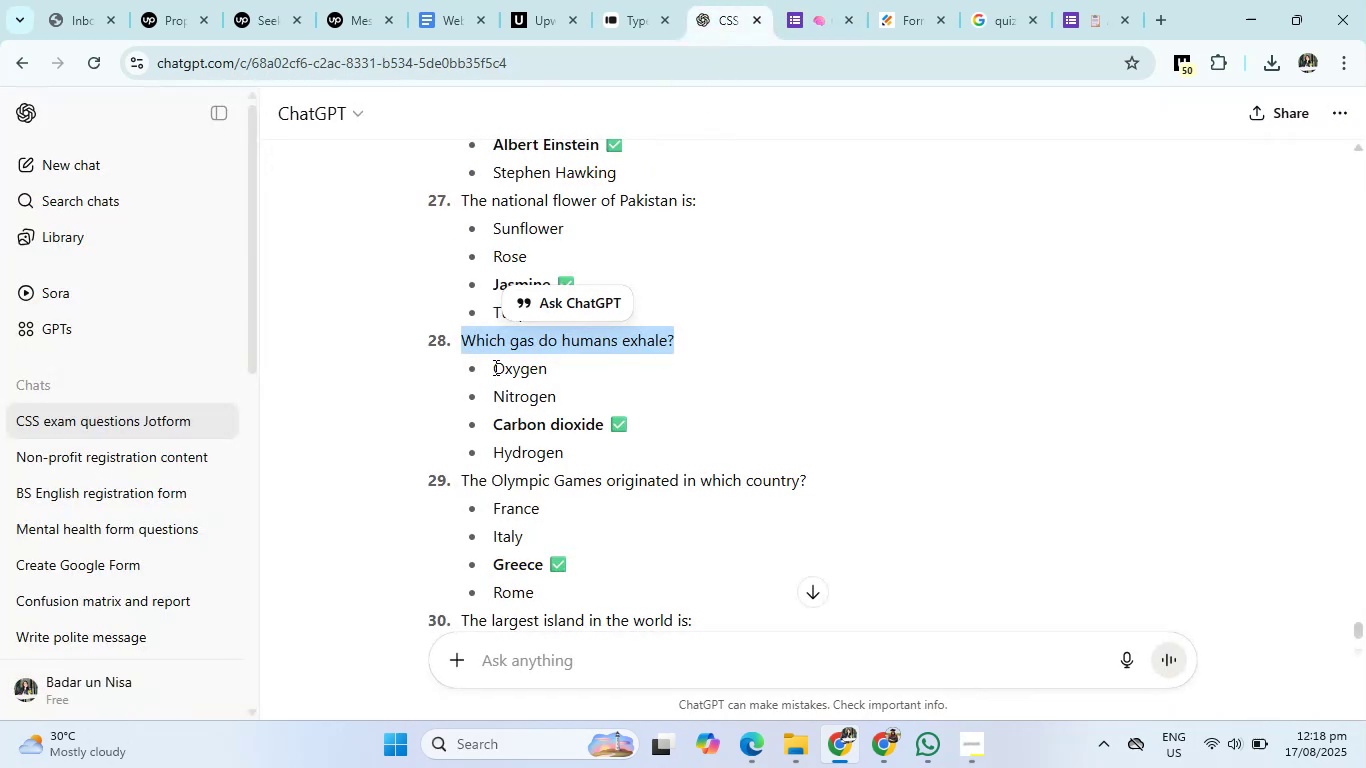 
left_click_drag(start_coordinate=[495, 367], to_coordinate=[568, 456])
 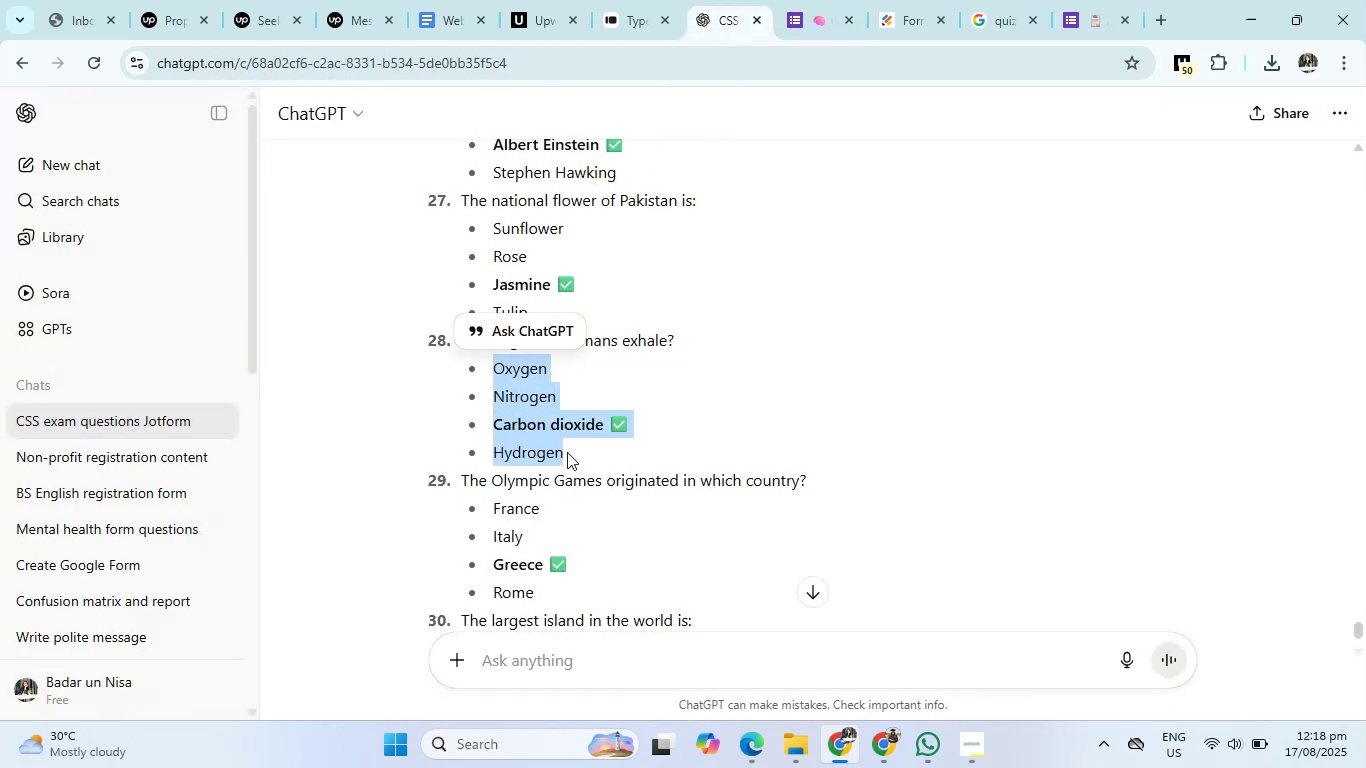 
key(Control+C)
 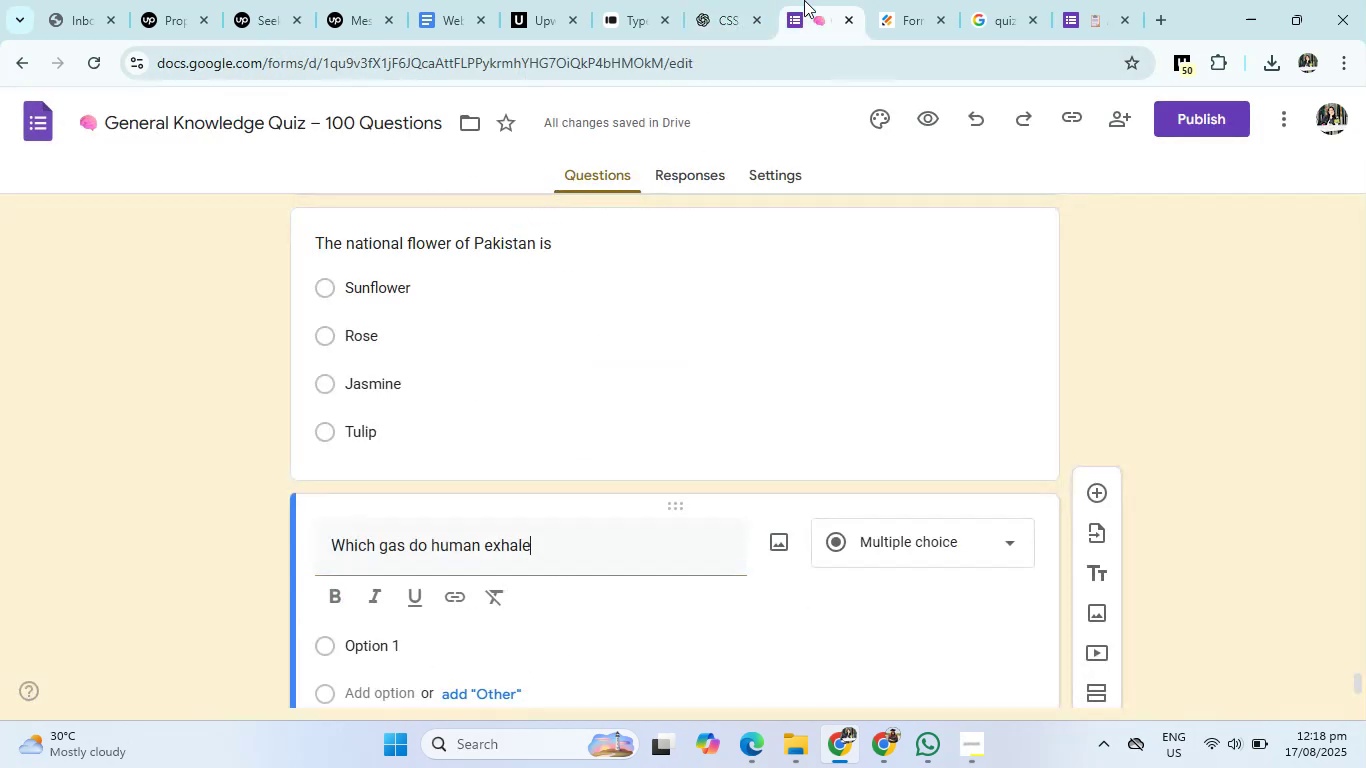 
left_click([804, 0])
 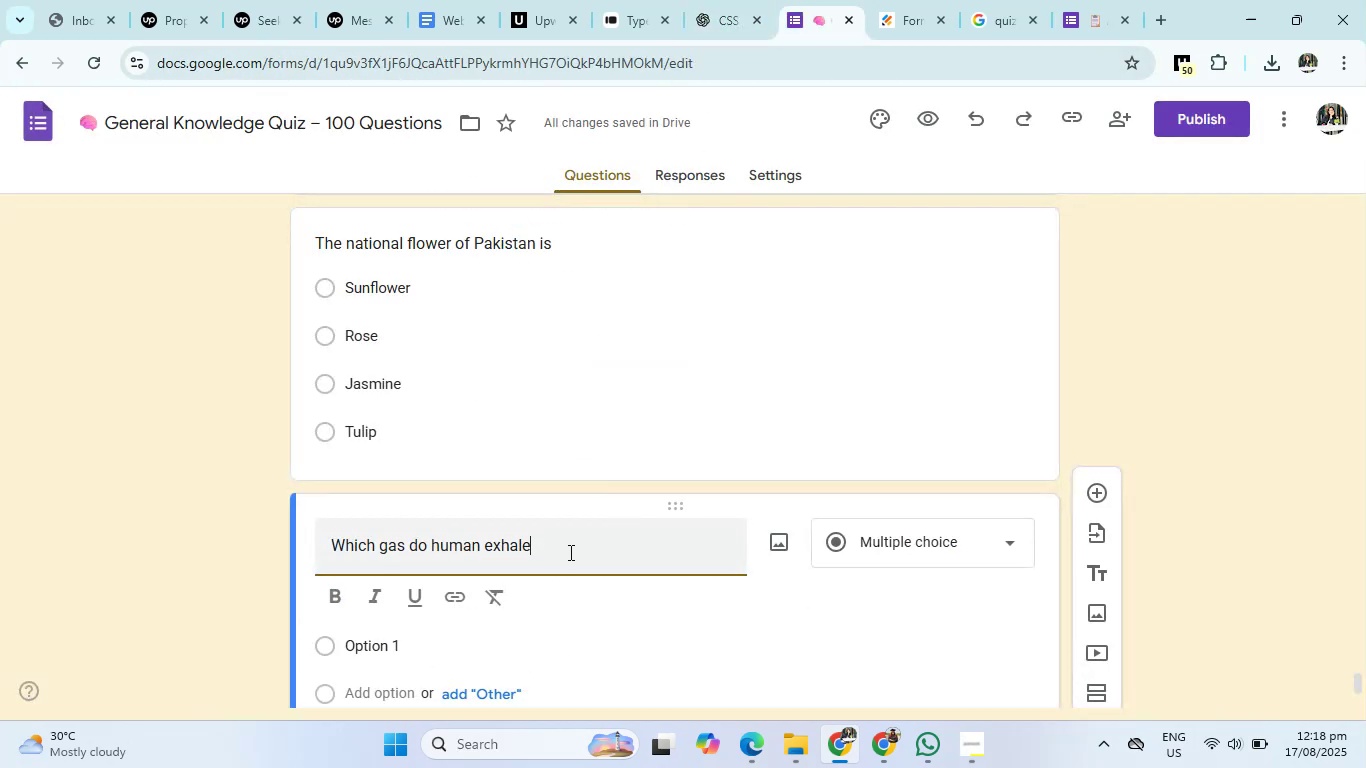 
left_click([569, 552])
 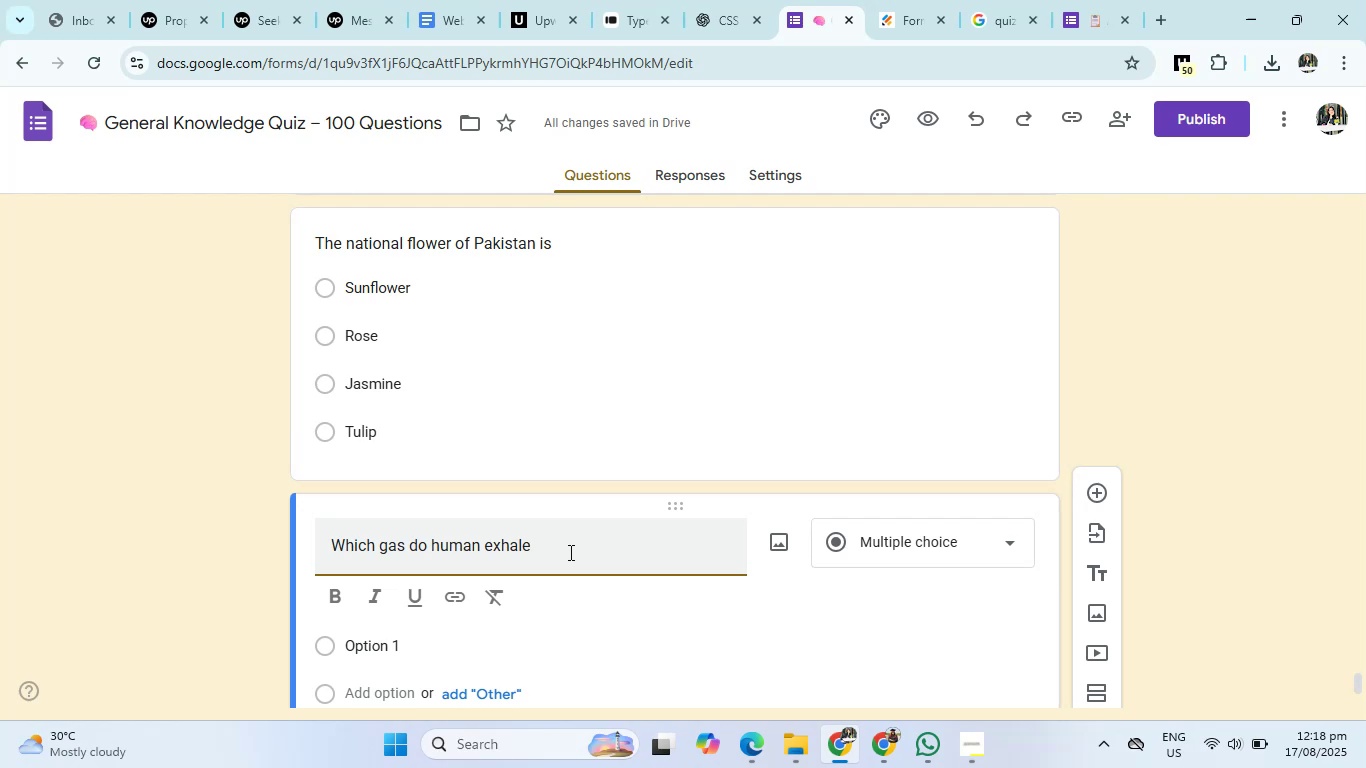 
key(Shift+ShiftRight)
 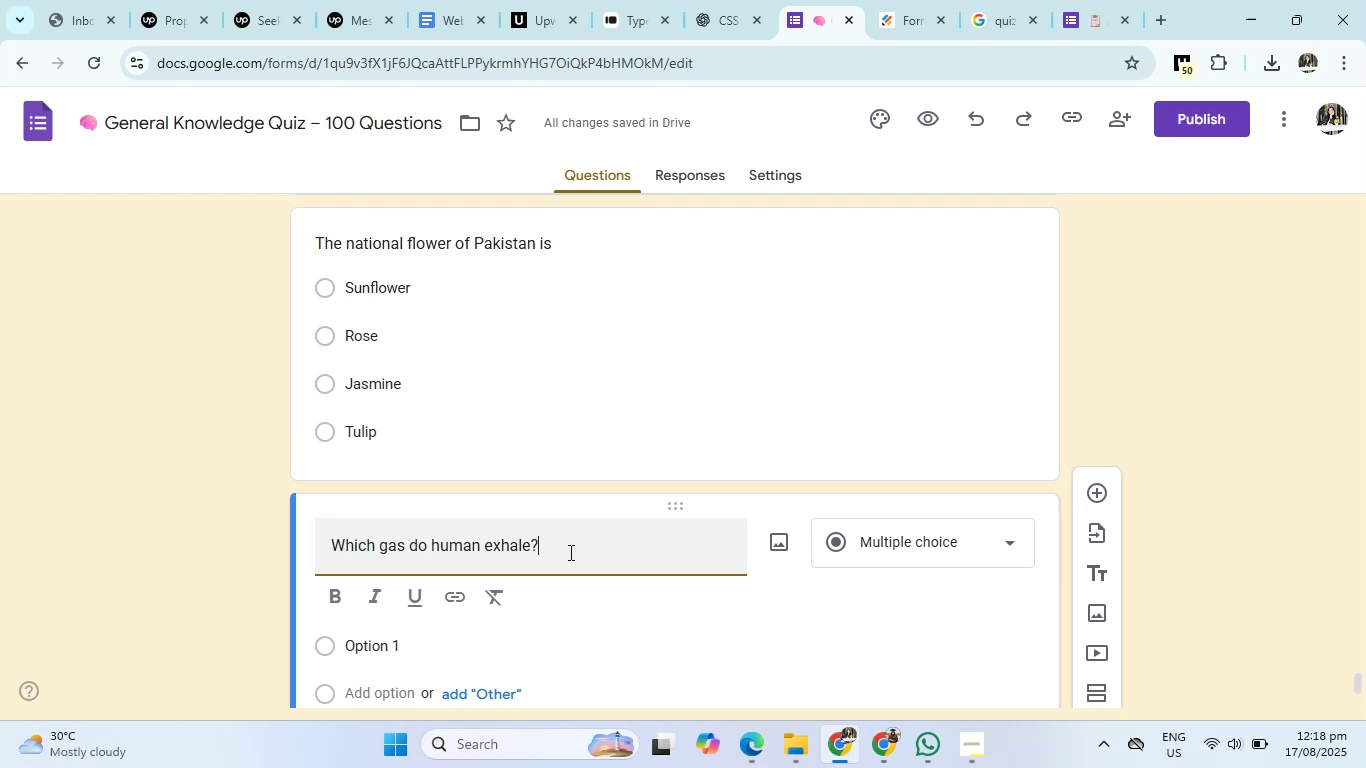 
key(Shift+Slash)
 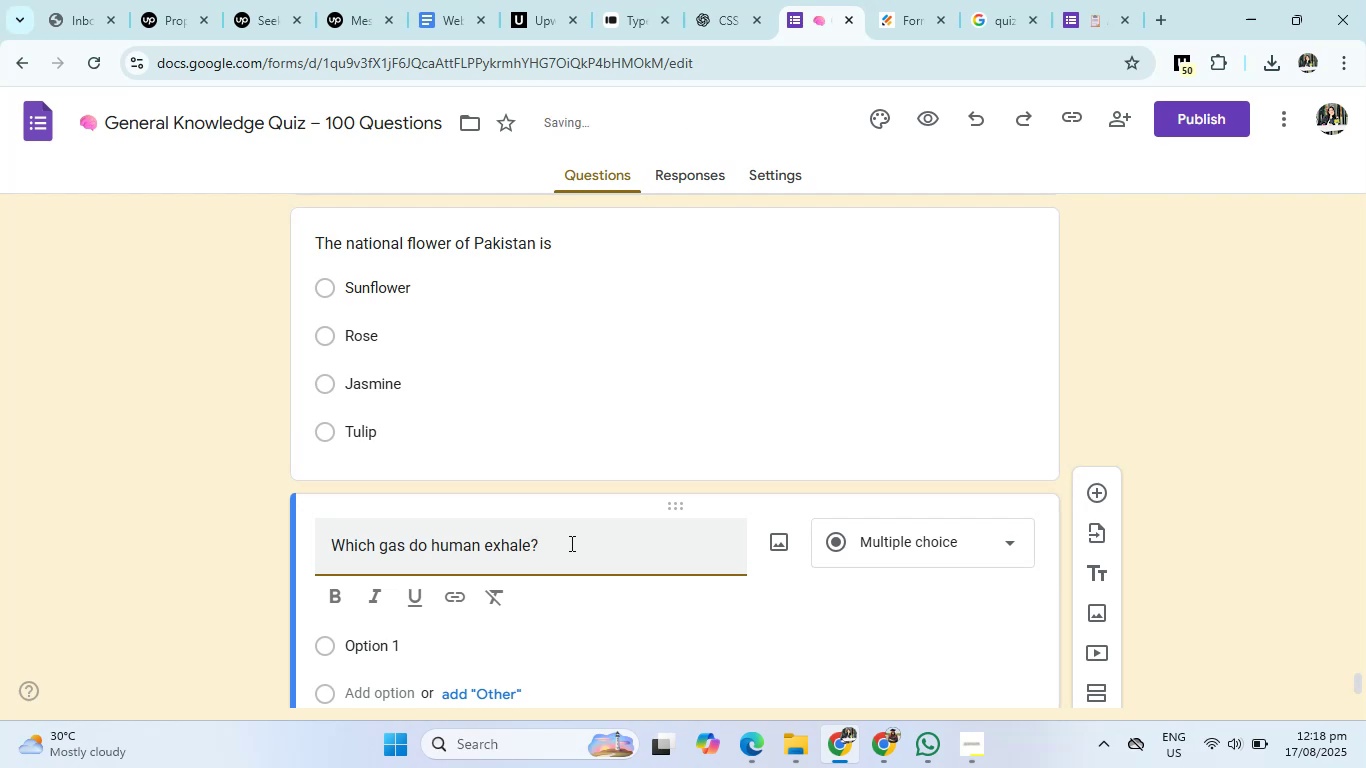 
scroll: coordinate [570, 543], scroll_direction: down, amount: 2.0
 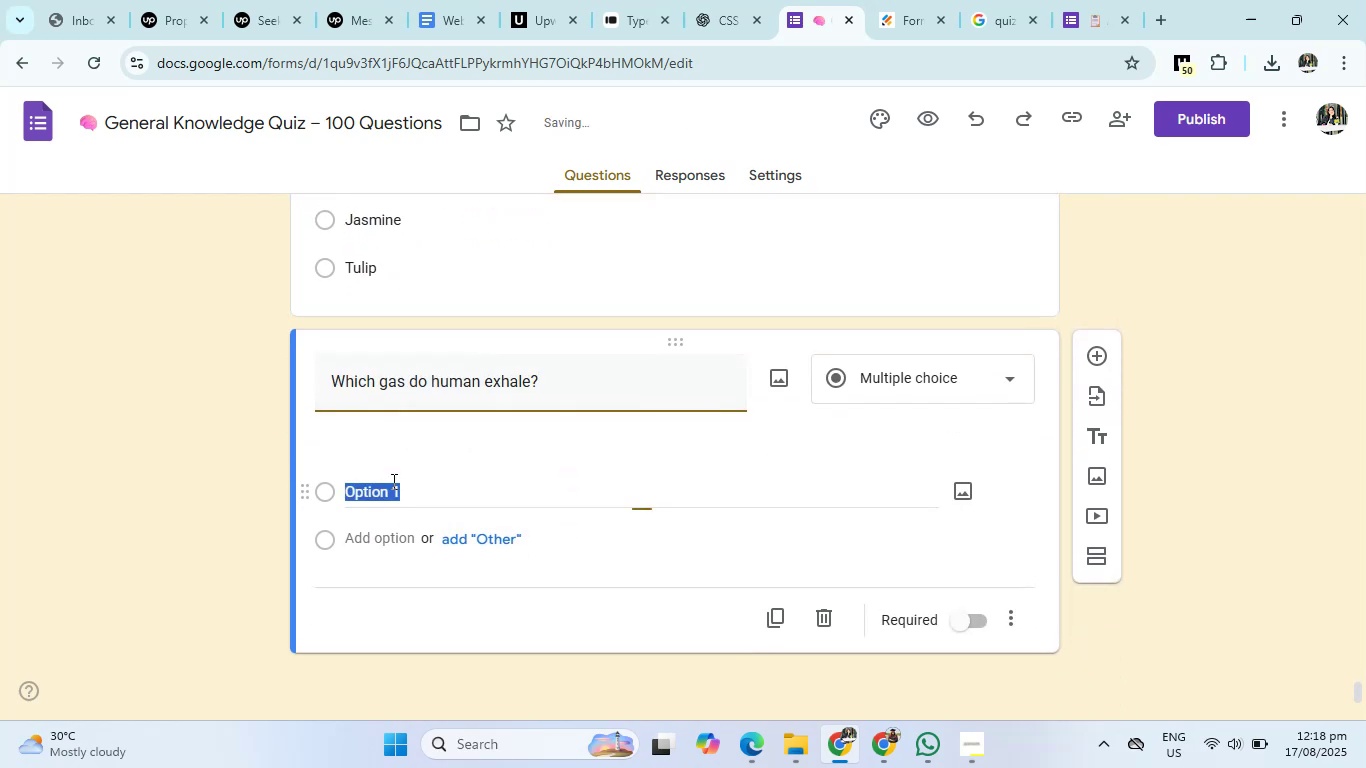 
left_click([392, 481])
 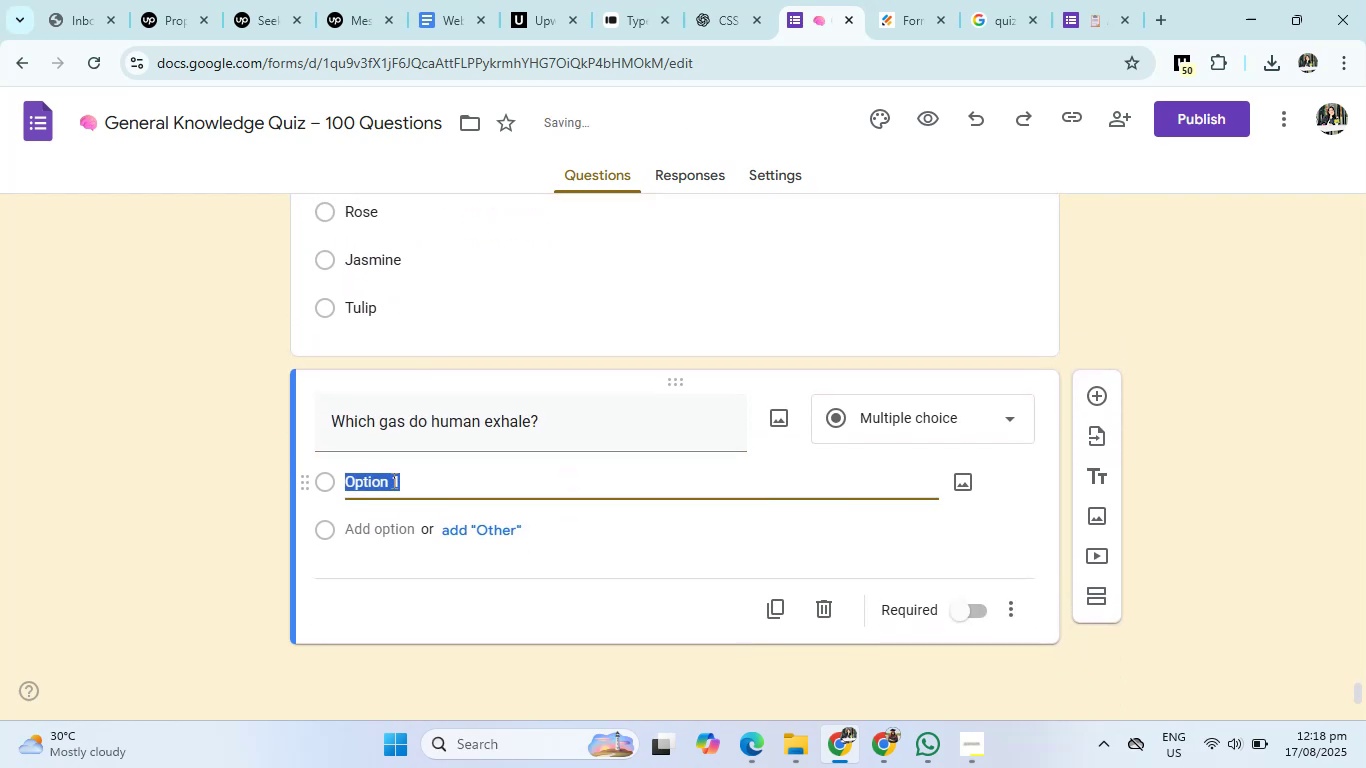 
key(Control+V)
 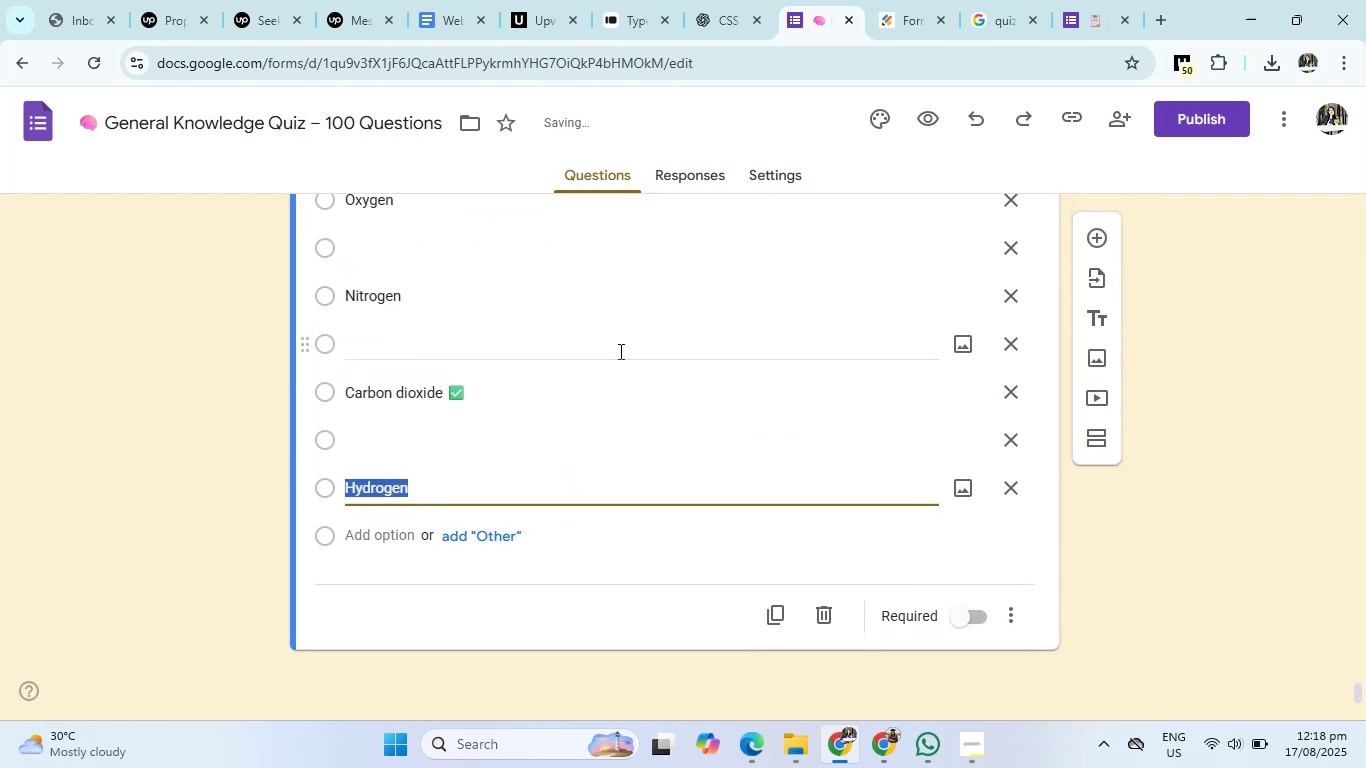 
scroll: coordinate [619, 351], scroll_direction: up, amount: 1.0
 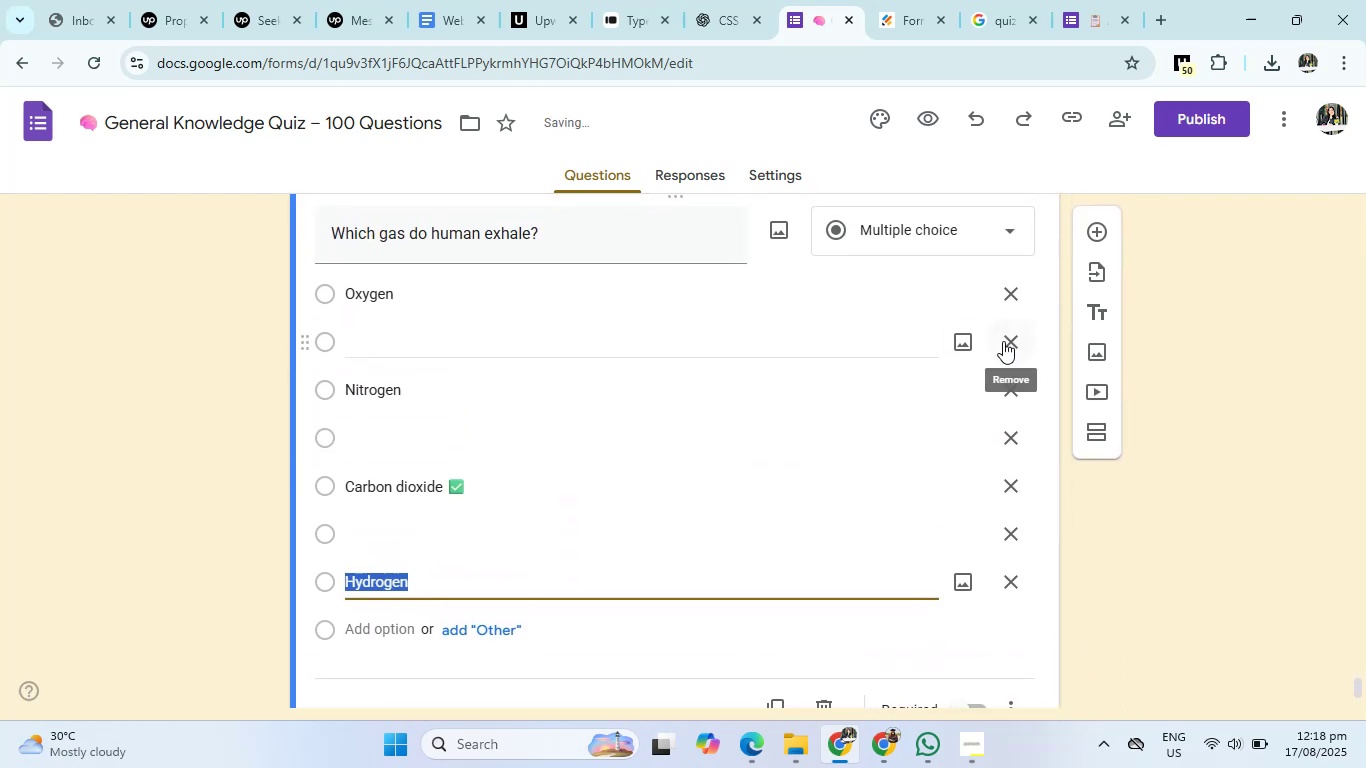 
left_click([1003, 341])
 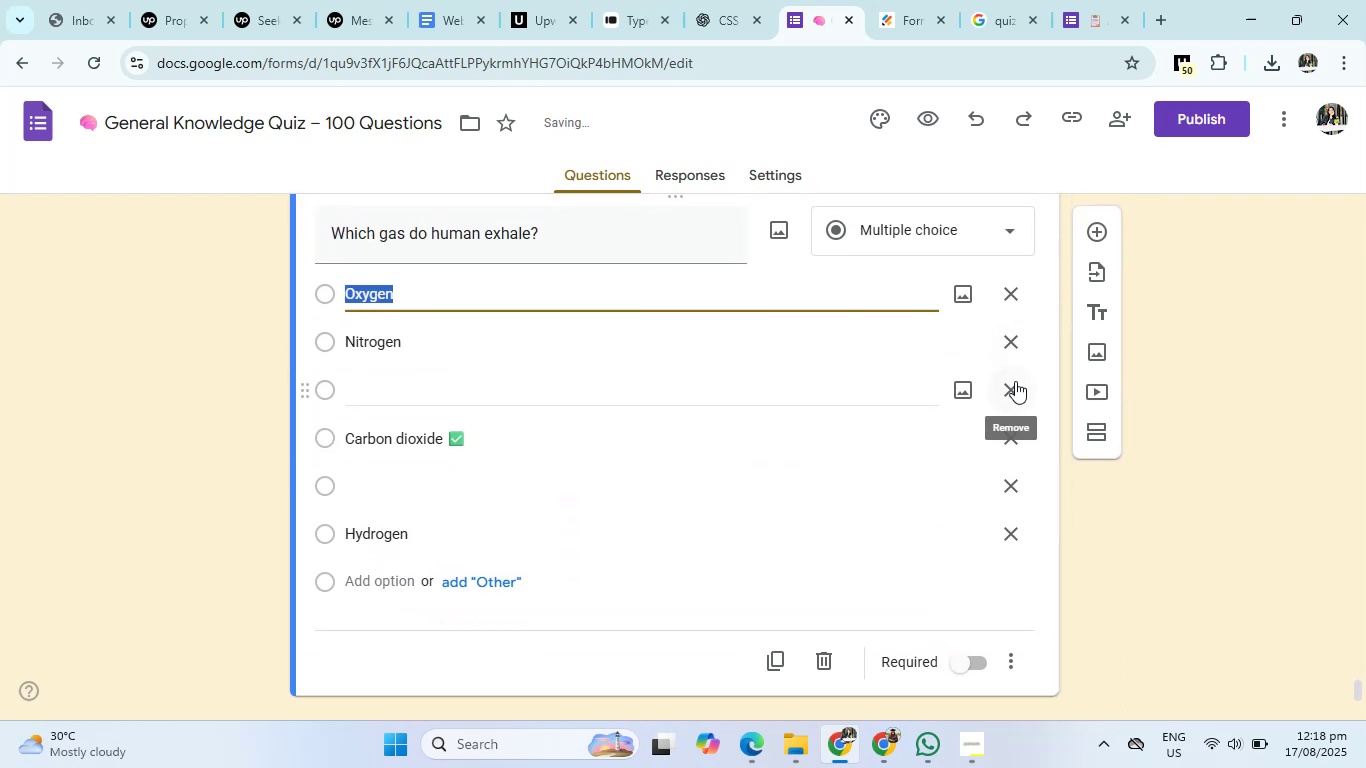 
left_click([1015, 381])
 